 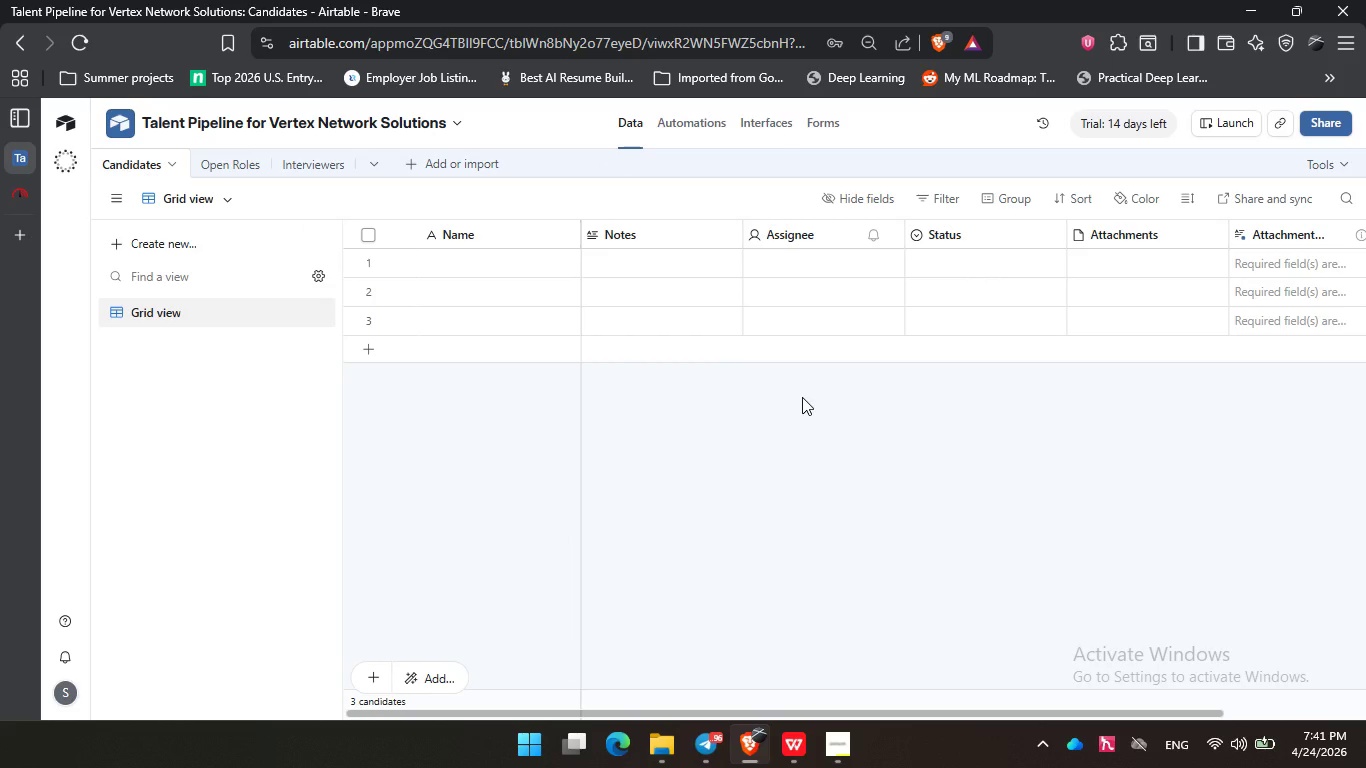 
double_click([717, 509])
 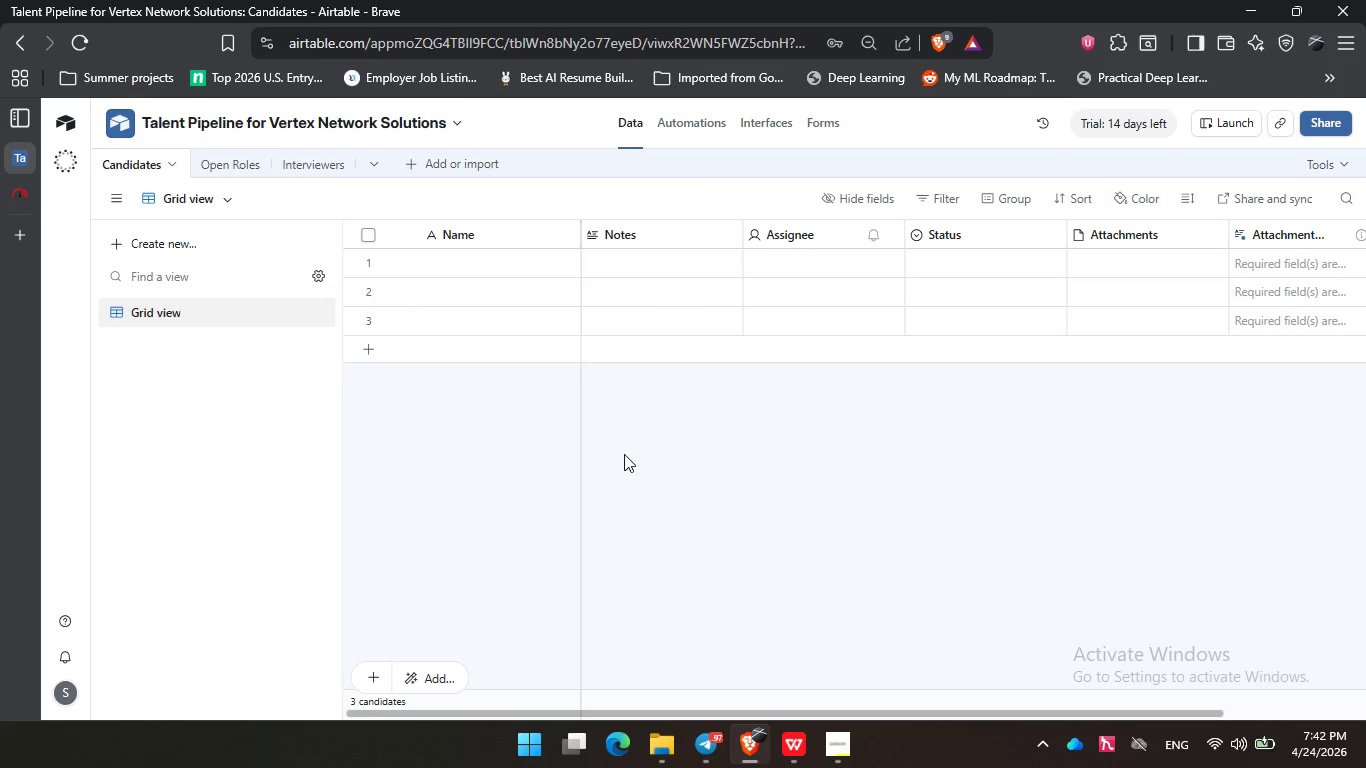 
wait(29.95)
 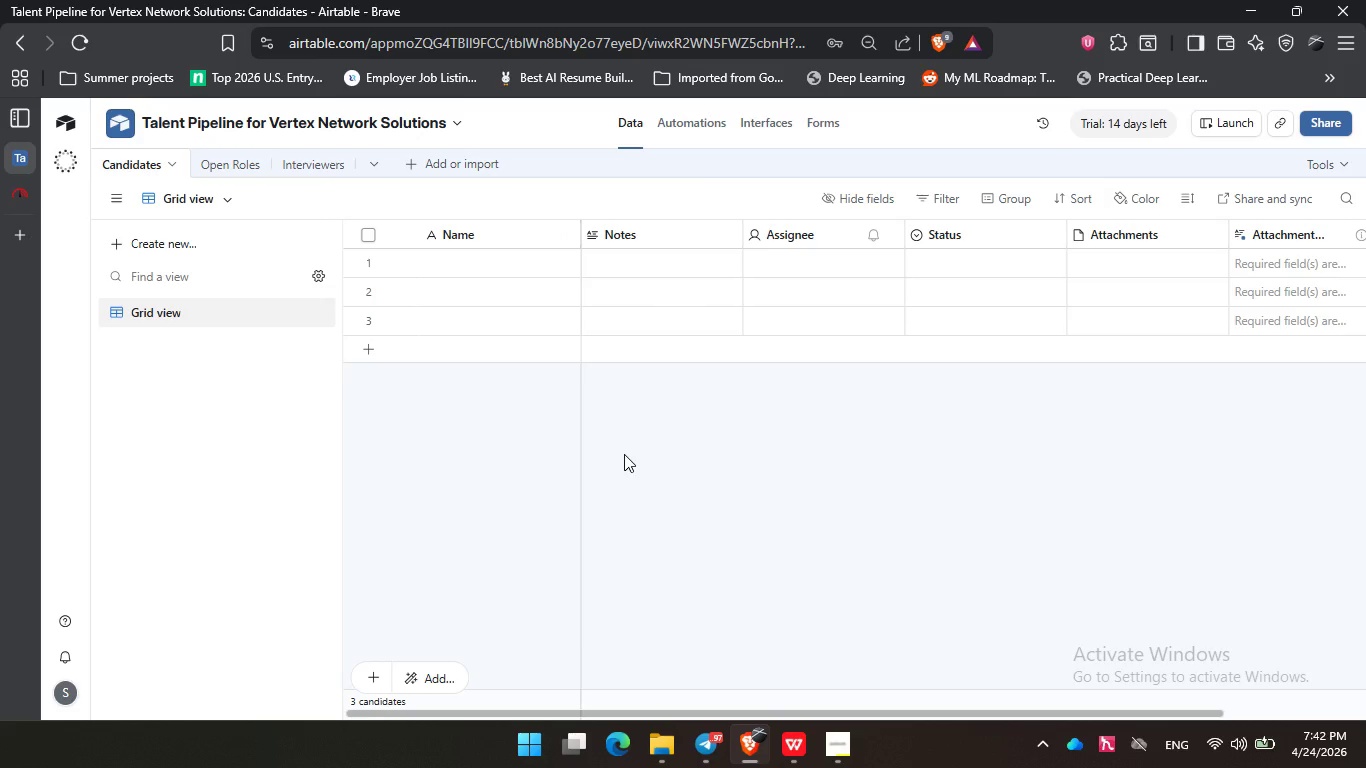 
left_click([623, 457])
 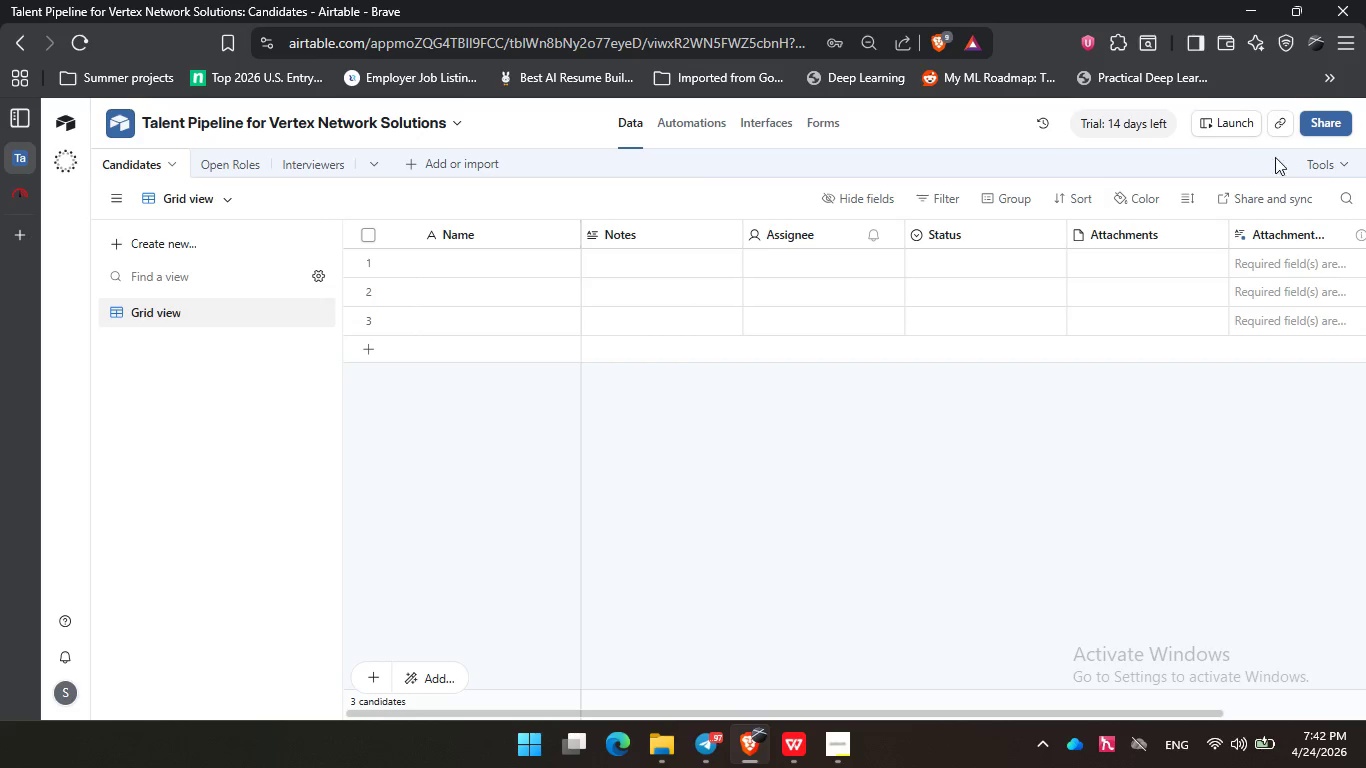 
left_click([1317, 157])
 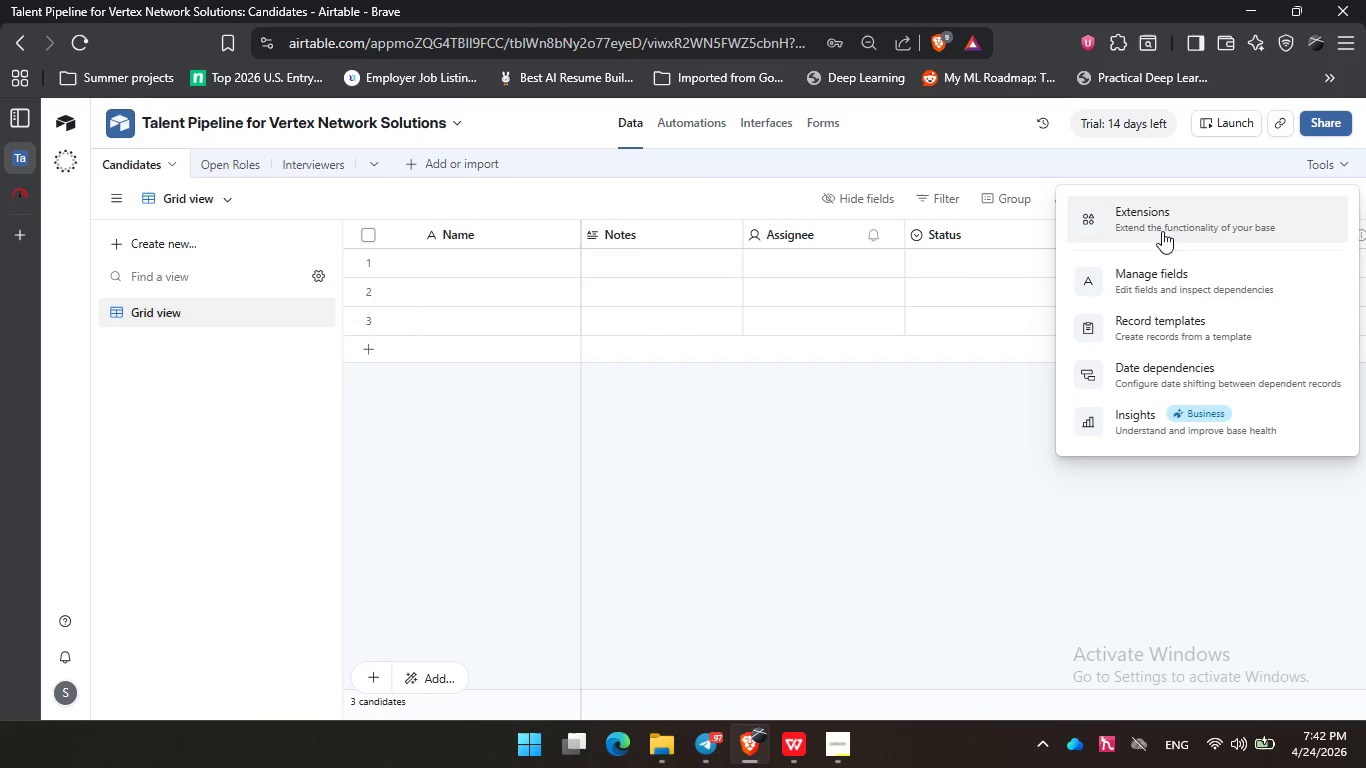 
left_click([1182, 279])
 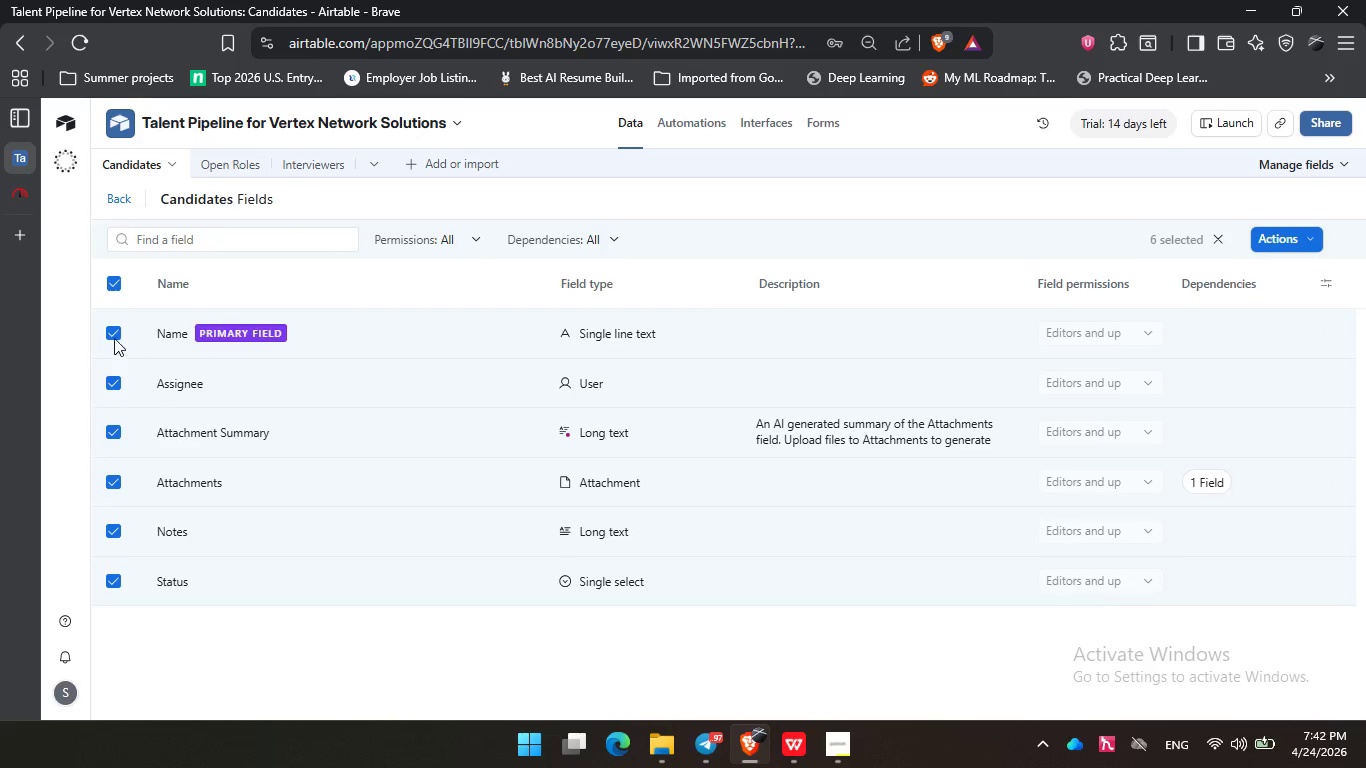 
wait(5.27)
 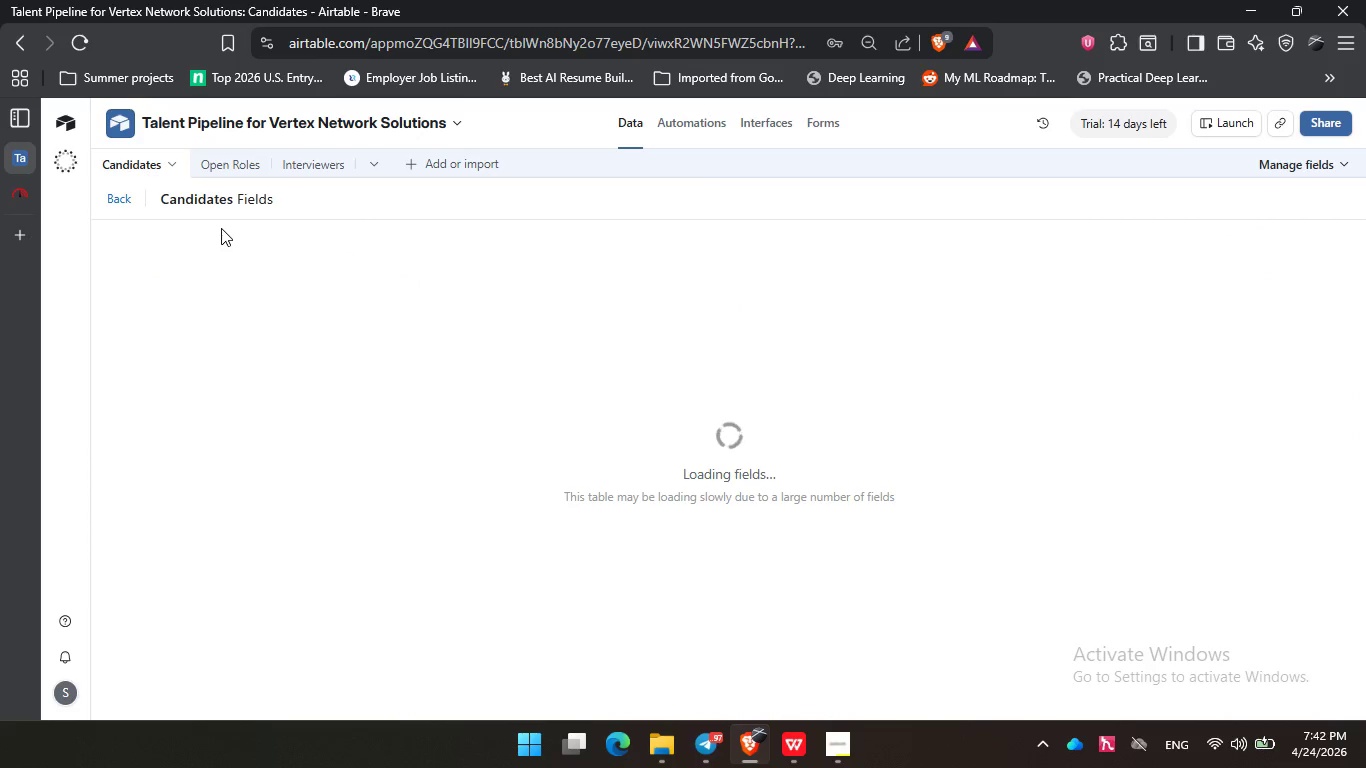 
left_click([1296, 240])
 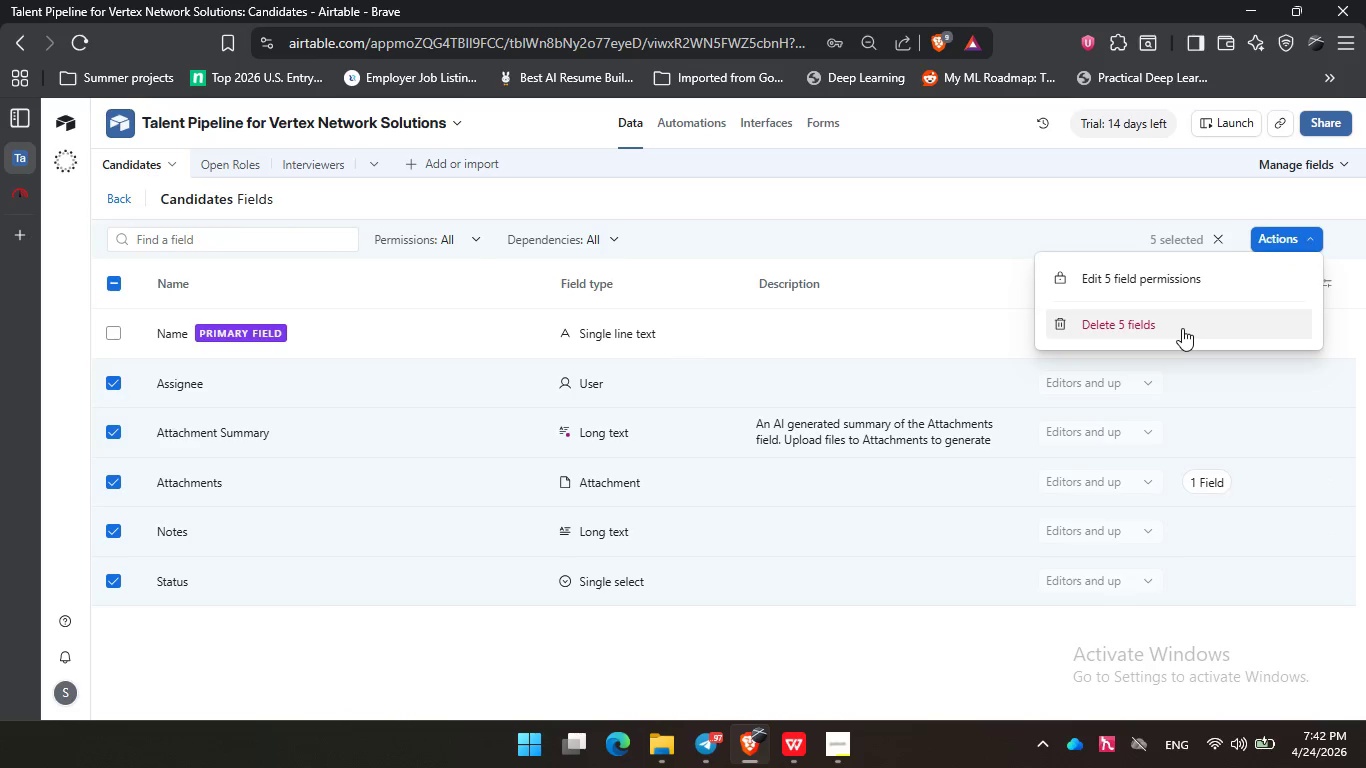 
left_click([1182, 328])
 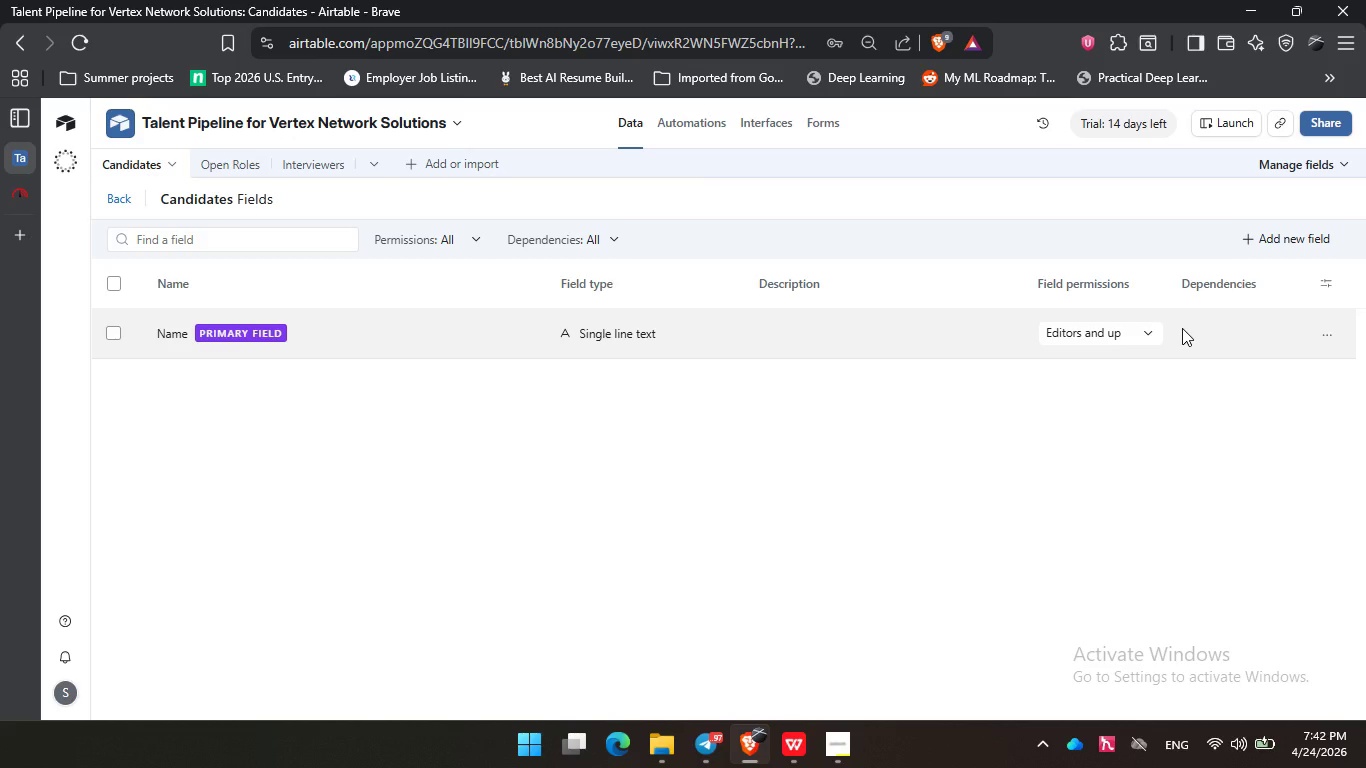 
wait(17.08)
 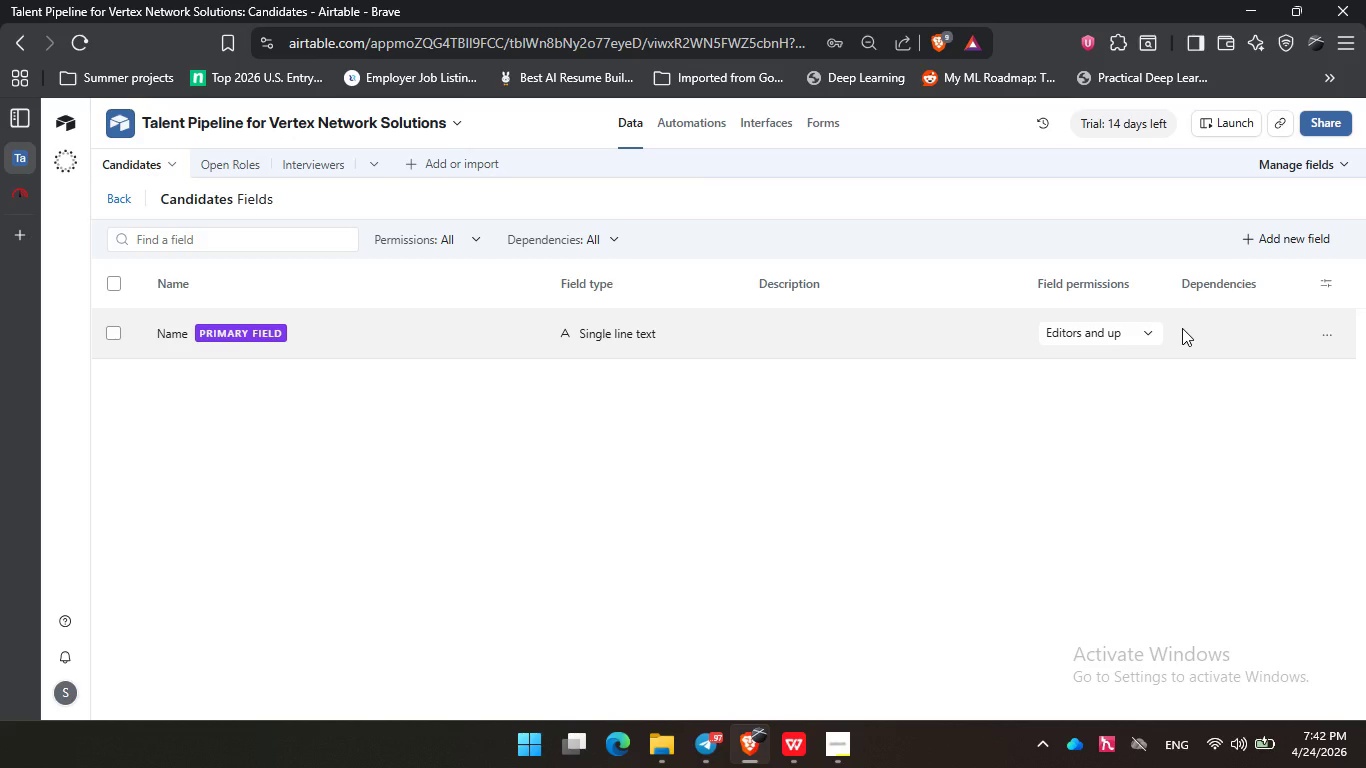 
left_click([491, 470])
 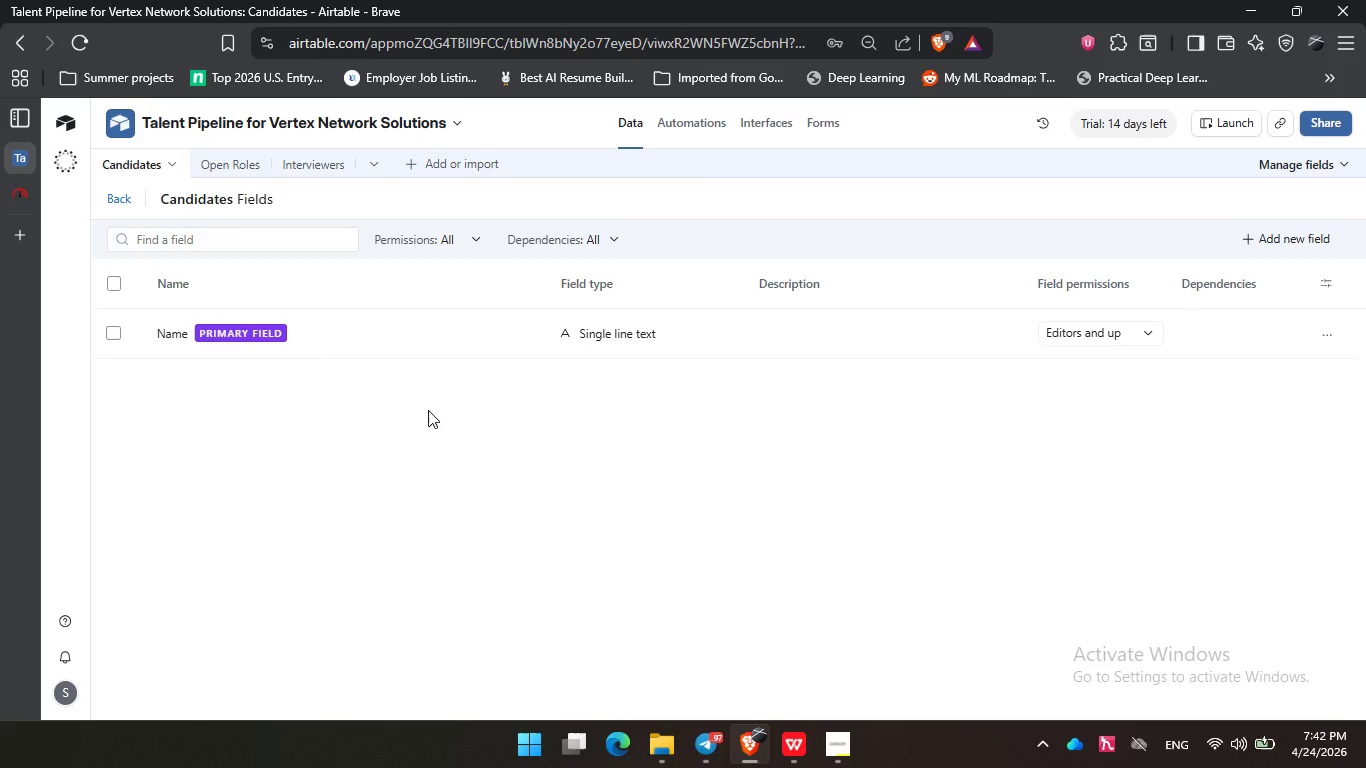 
wait(6.55)
 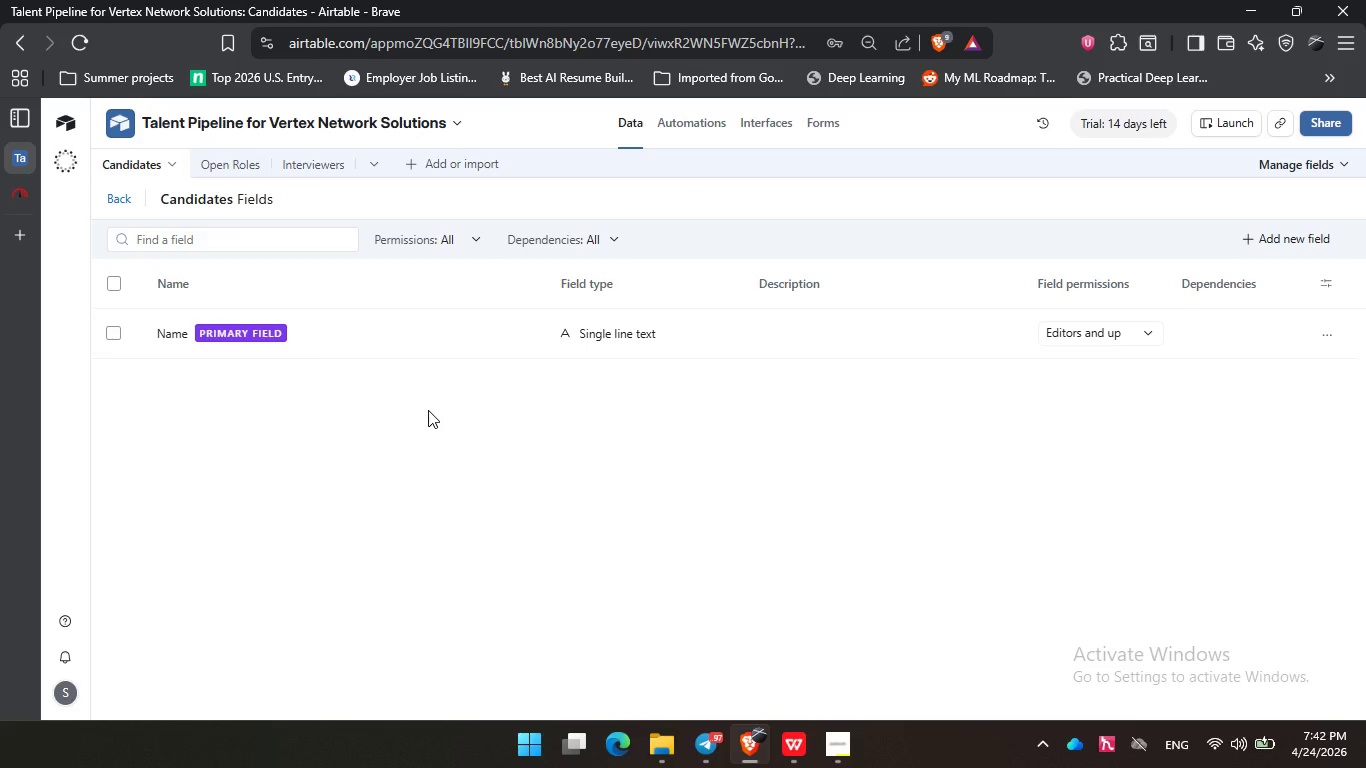 
left_click([578, 560])
 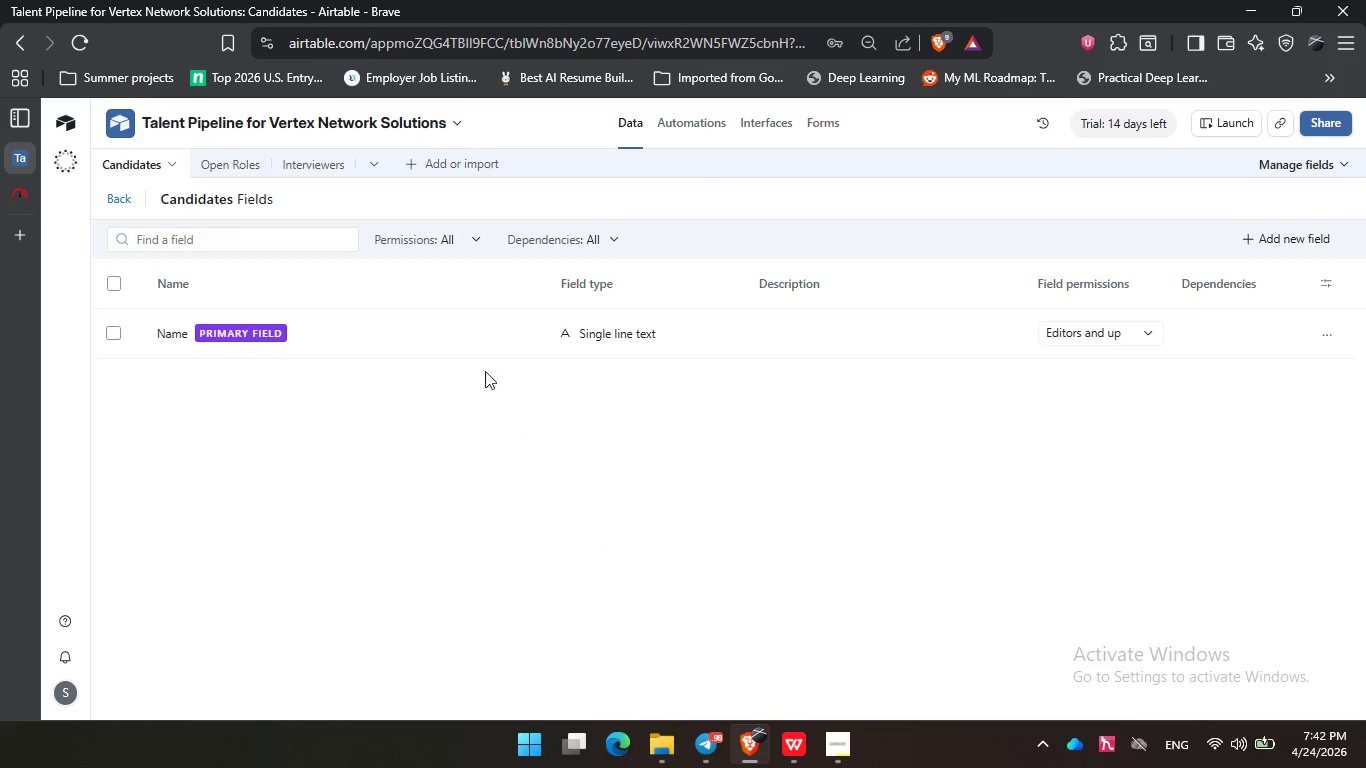 
left_click([172, 331])
 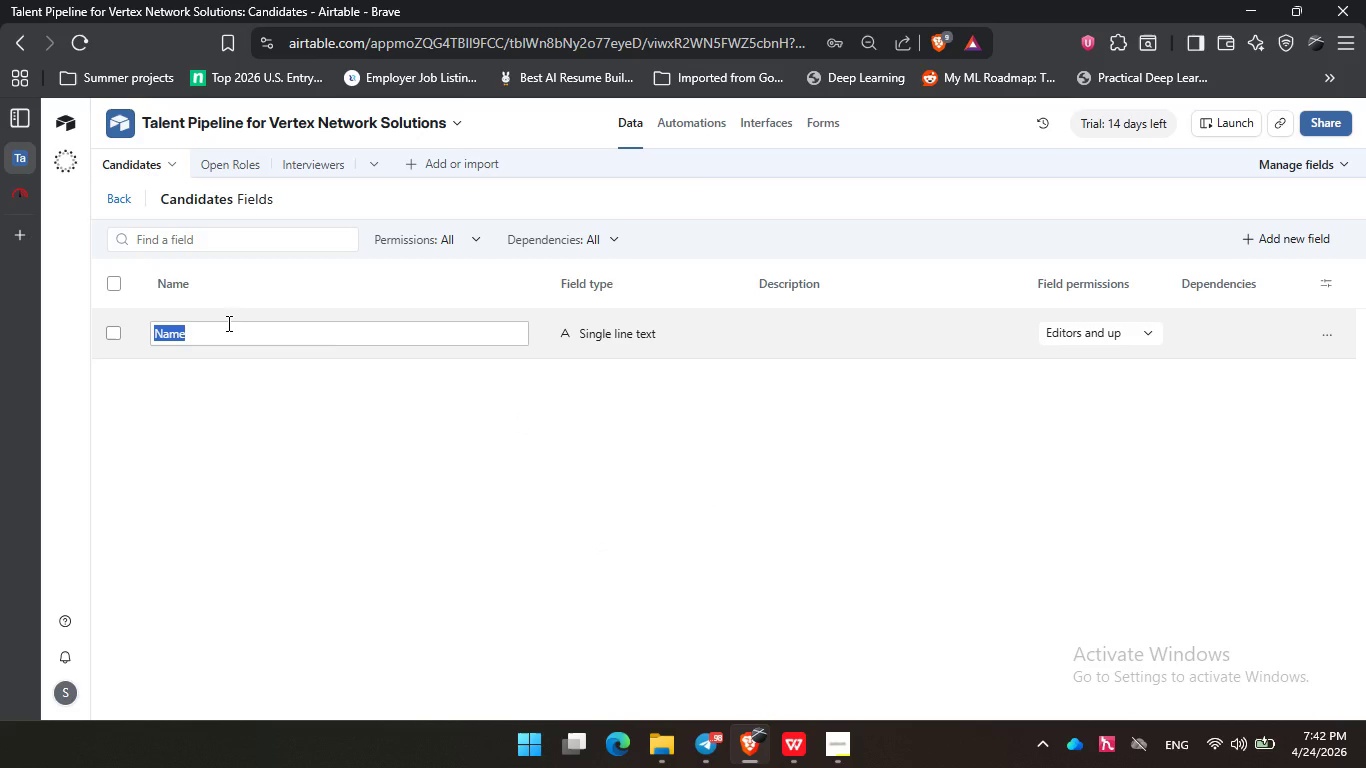 
type(Candidates)
key(Backspace)
type( ID)
 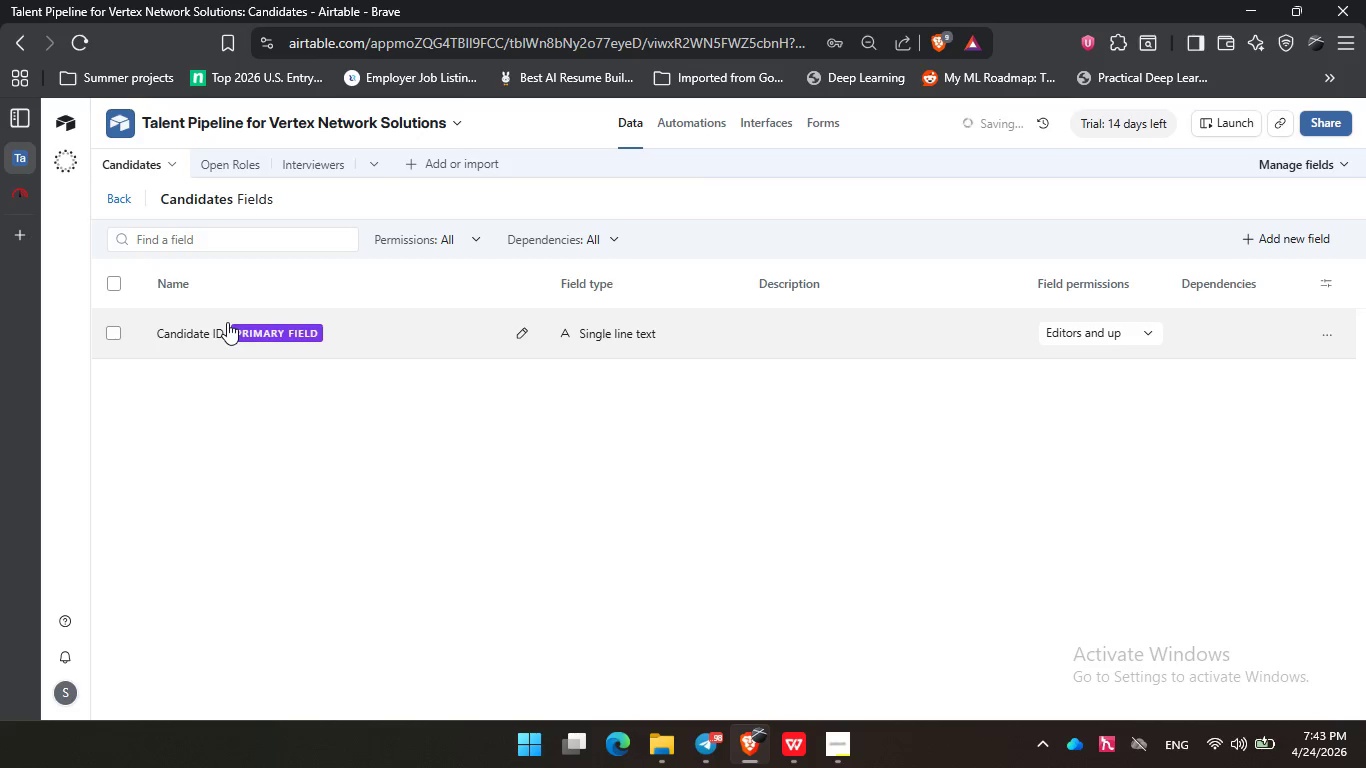 
 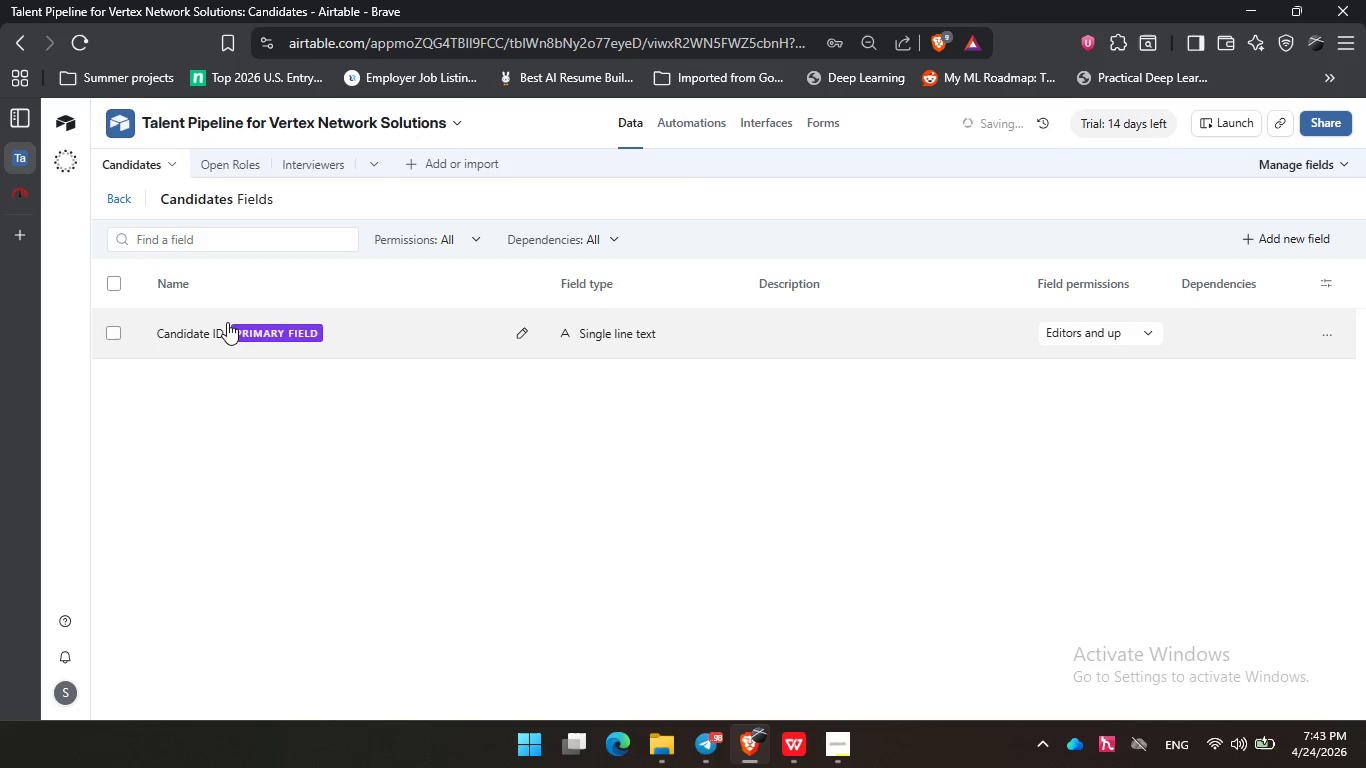 
key(Enter)
 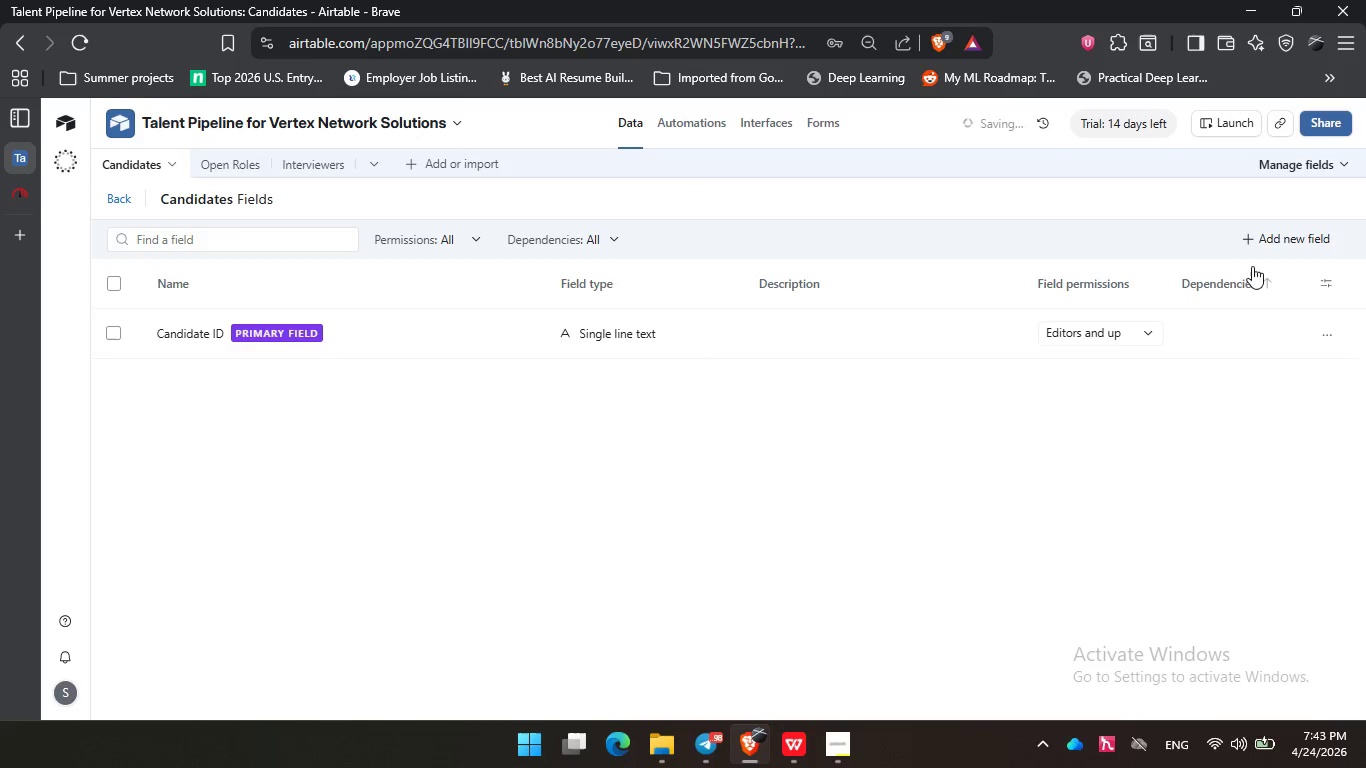 
left_click([1273, 231])
 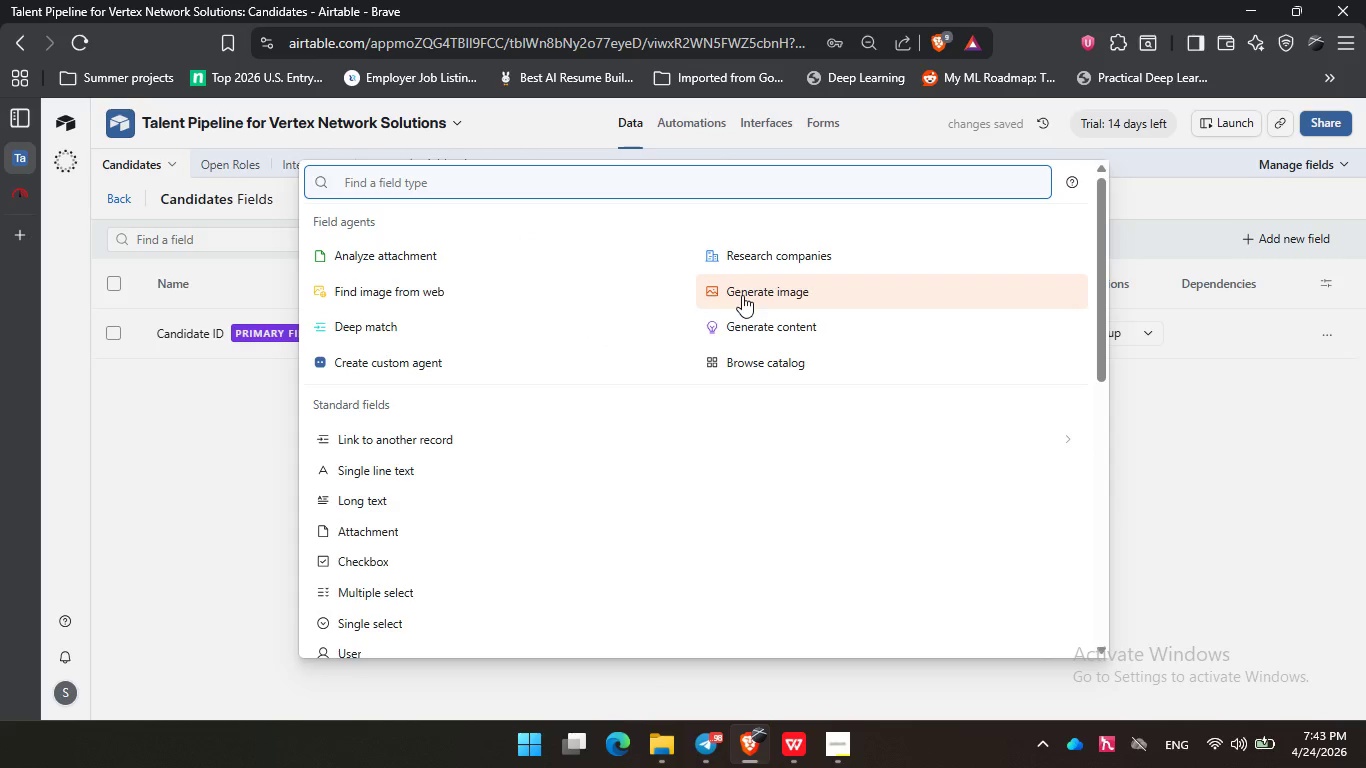 
type(sin)
 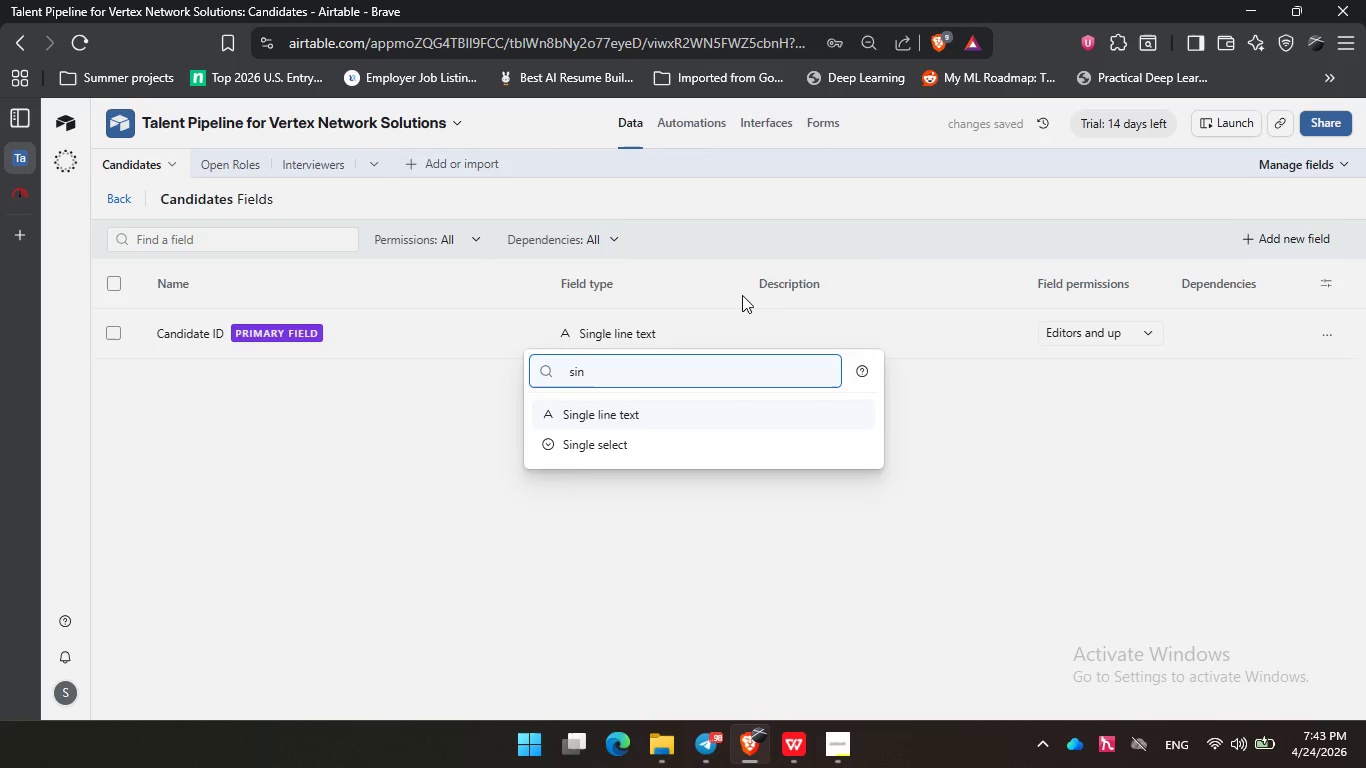 
key(Enter)
 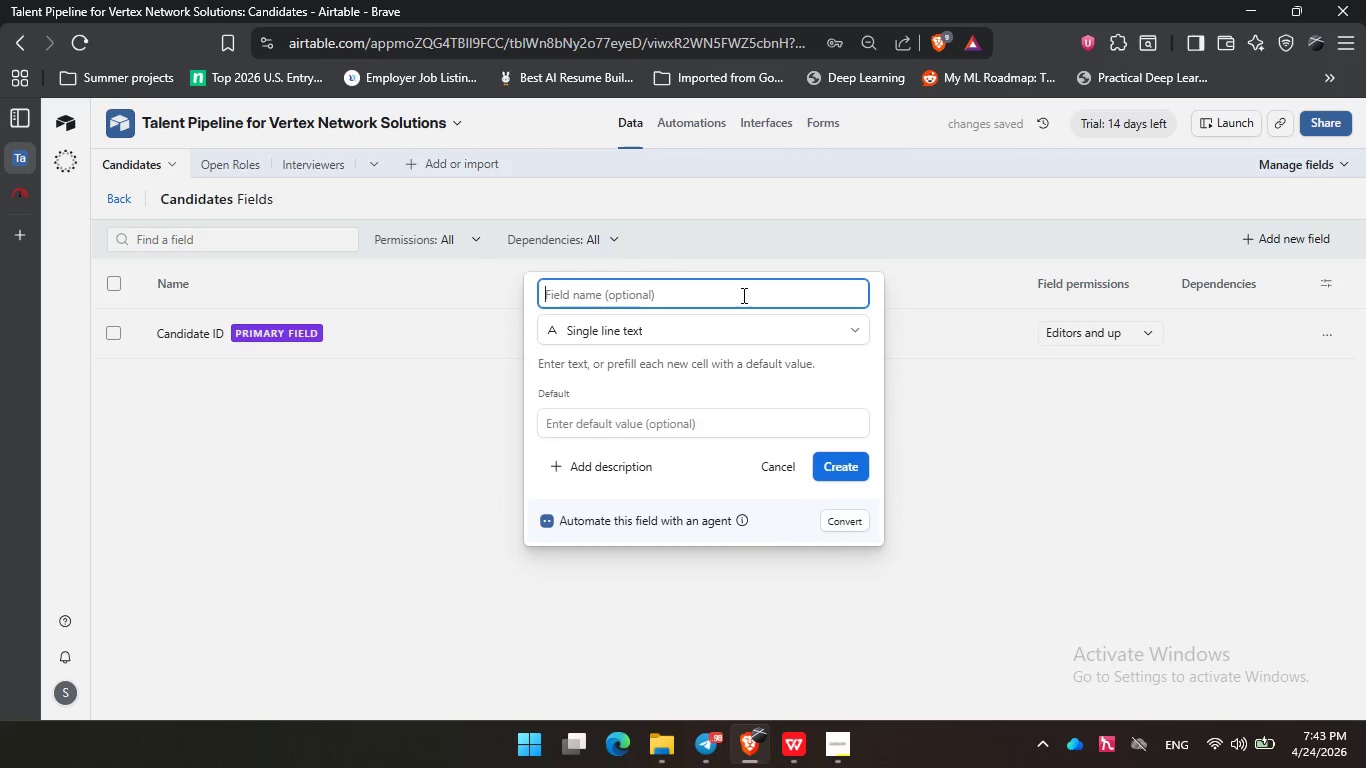 
type(Candidate Name)
 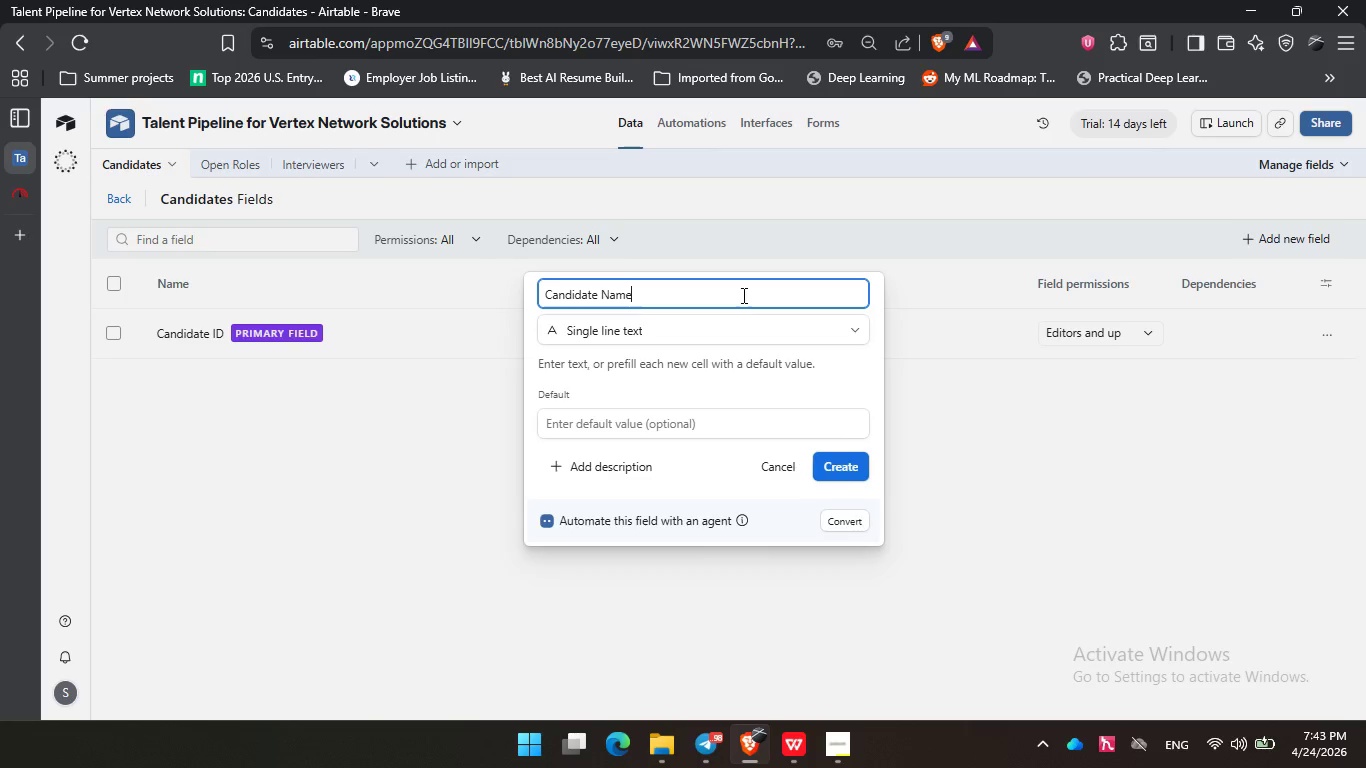 
key(Enter)
 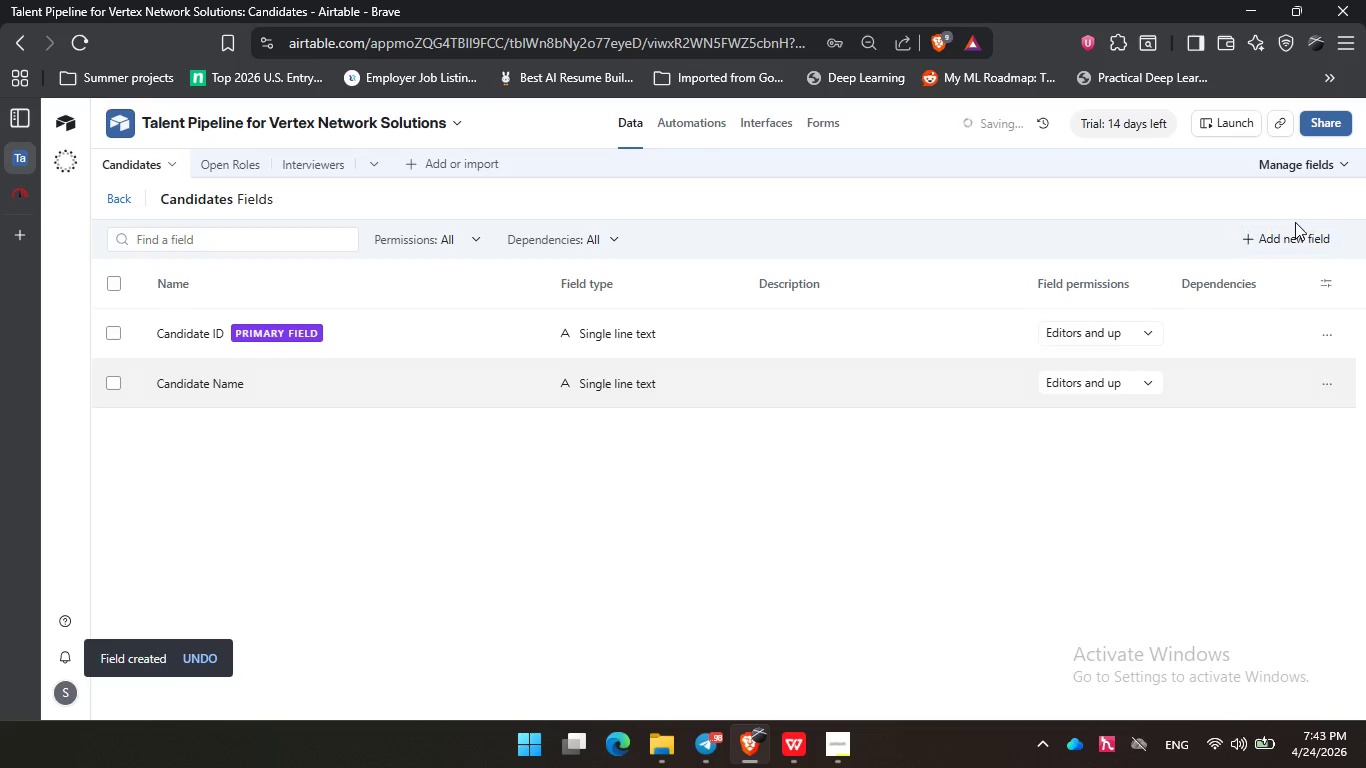 
double_click([1286, 239])
 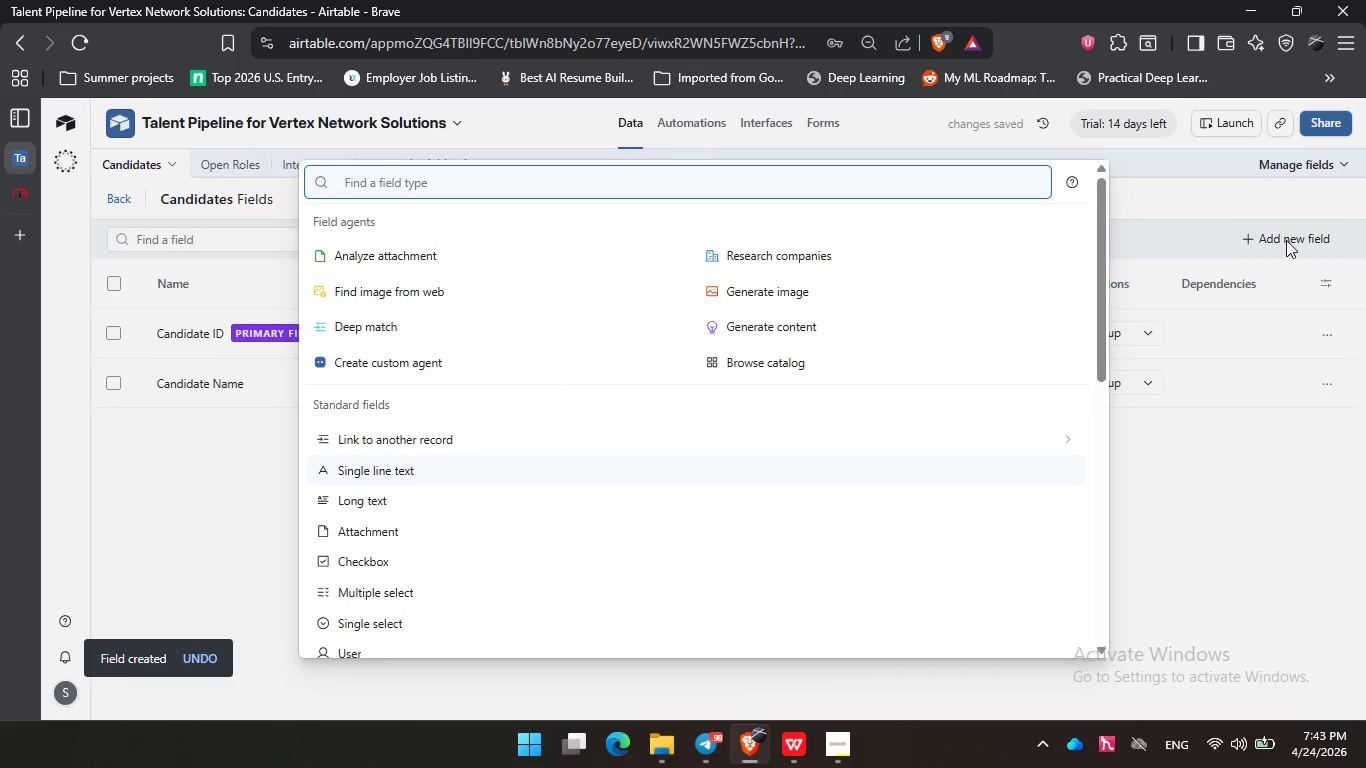 
type(em)
 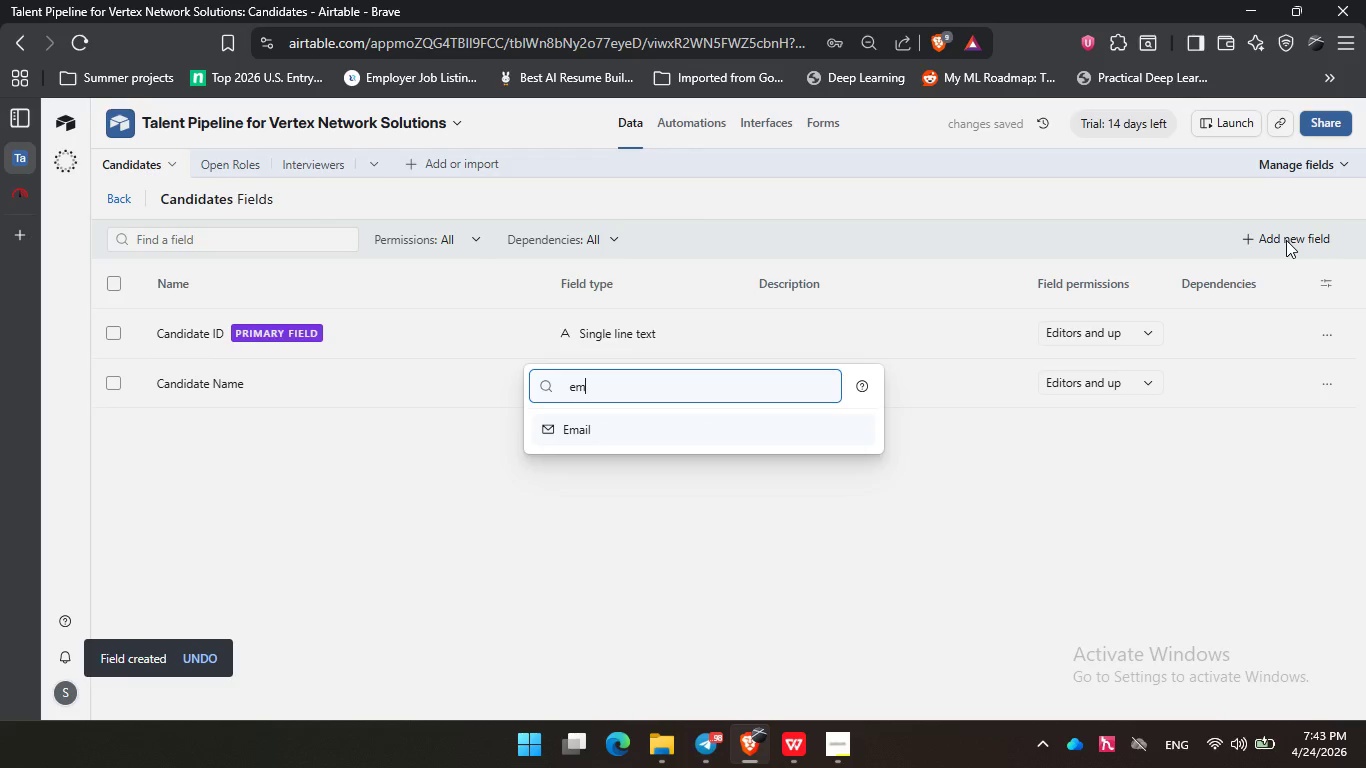 
key(Enter)
 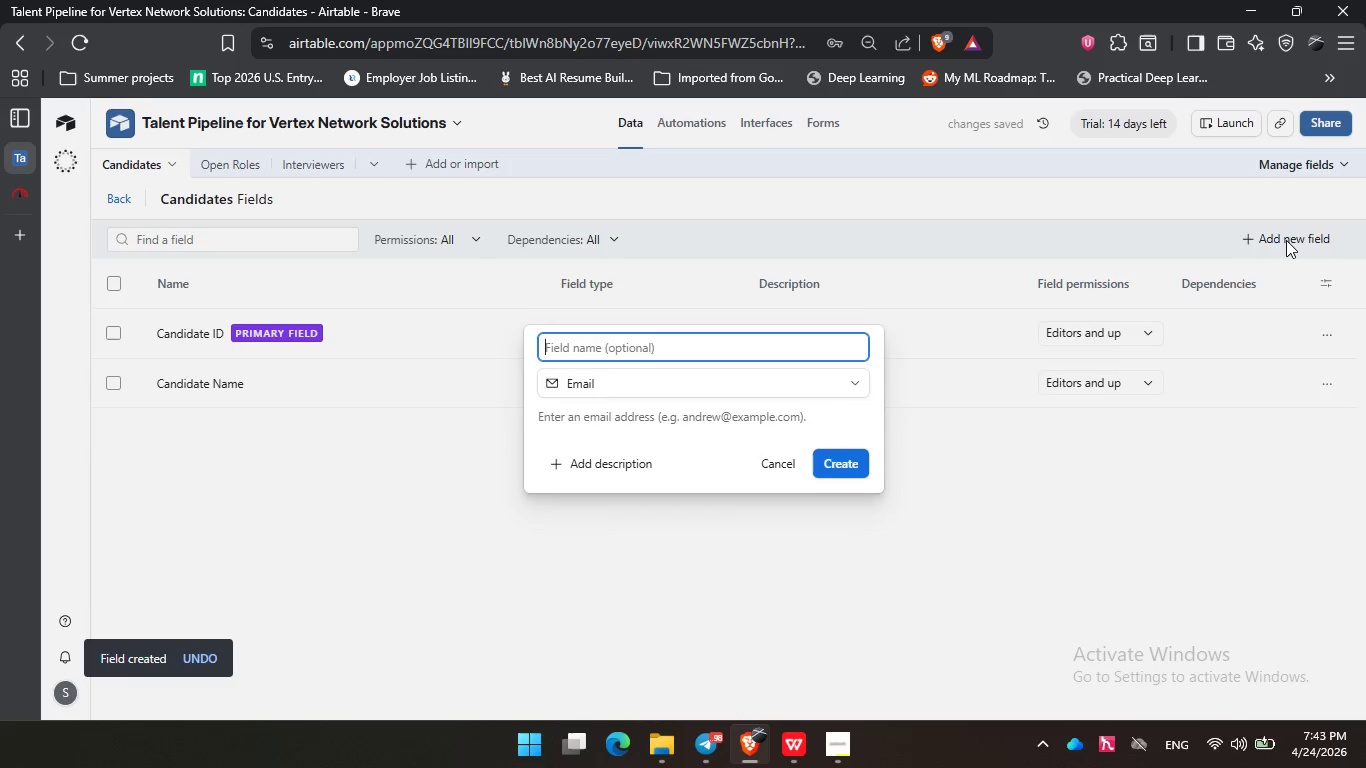 
key(Enter)
 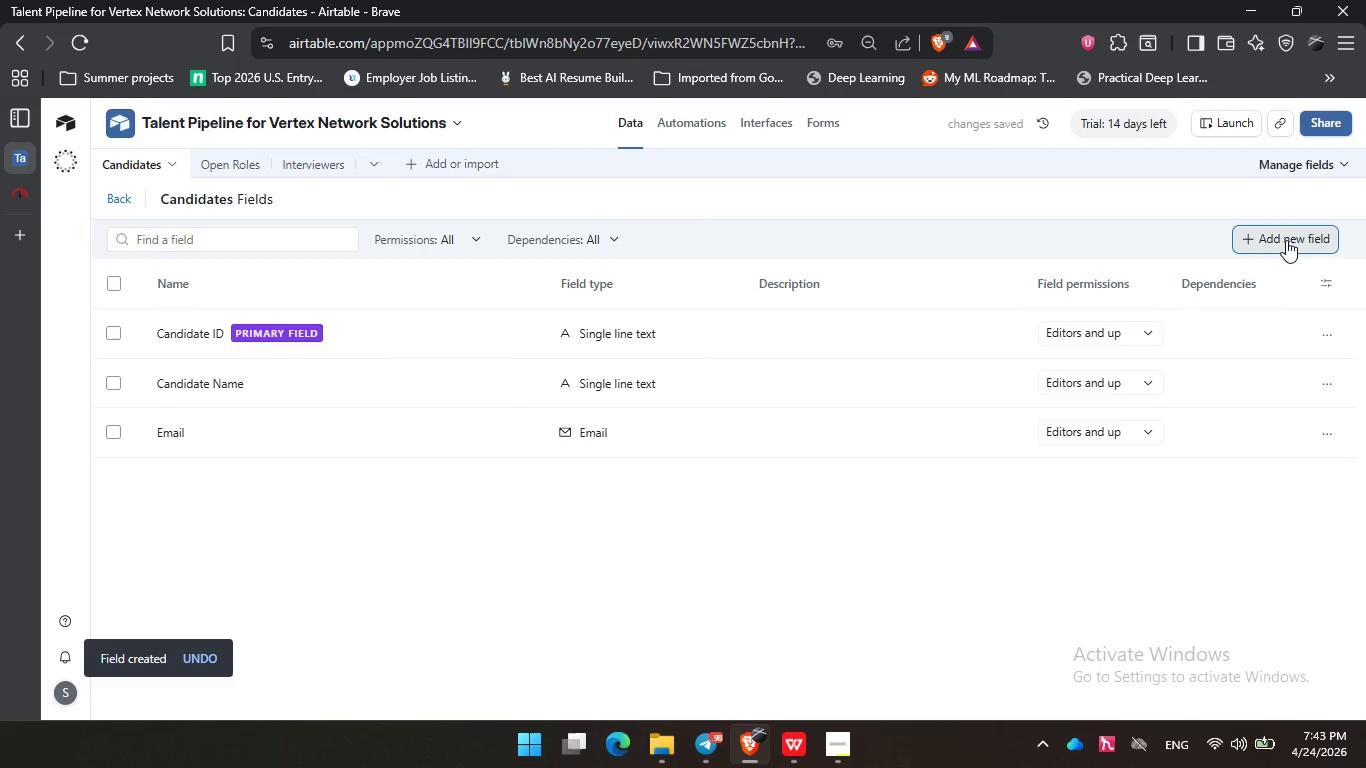 
wait(6.86)
 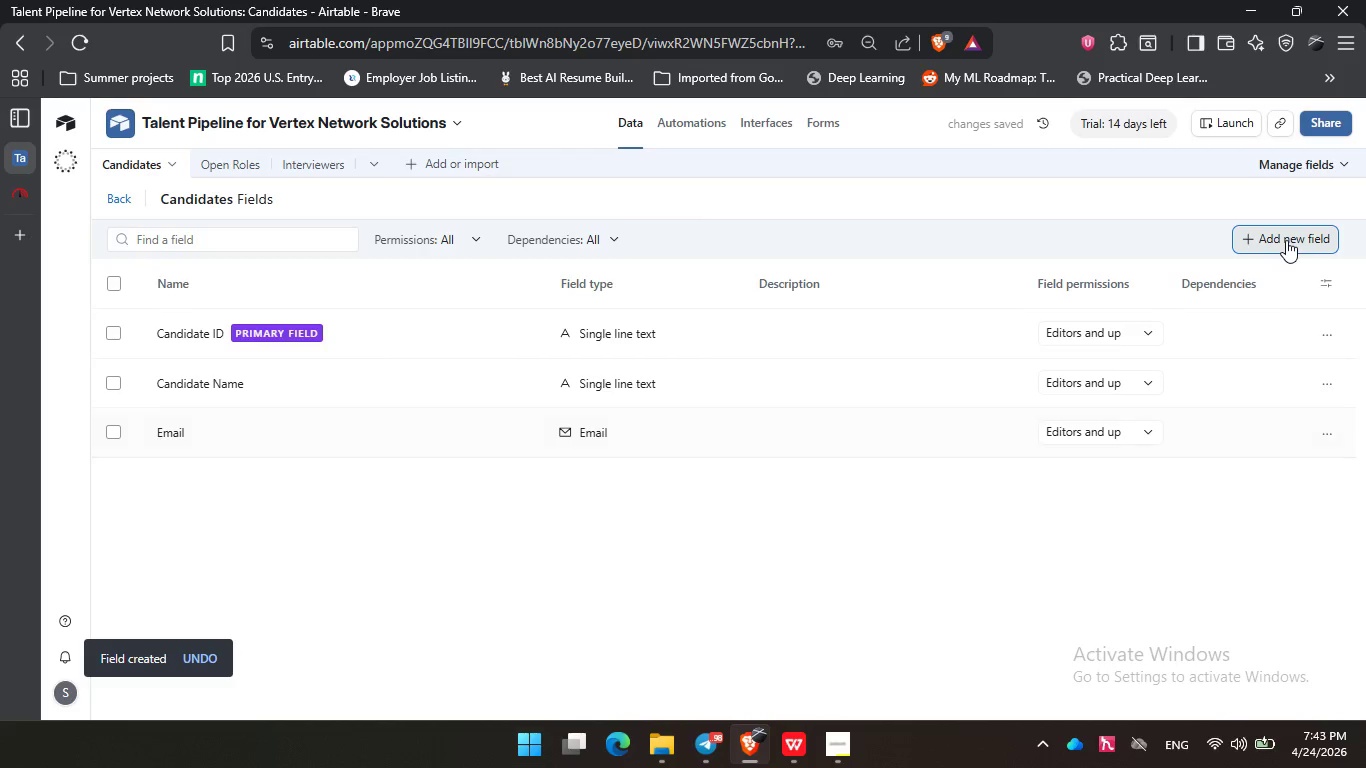 
left_click([1286, 240])
 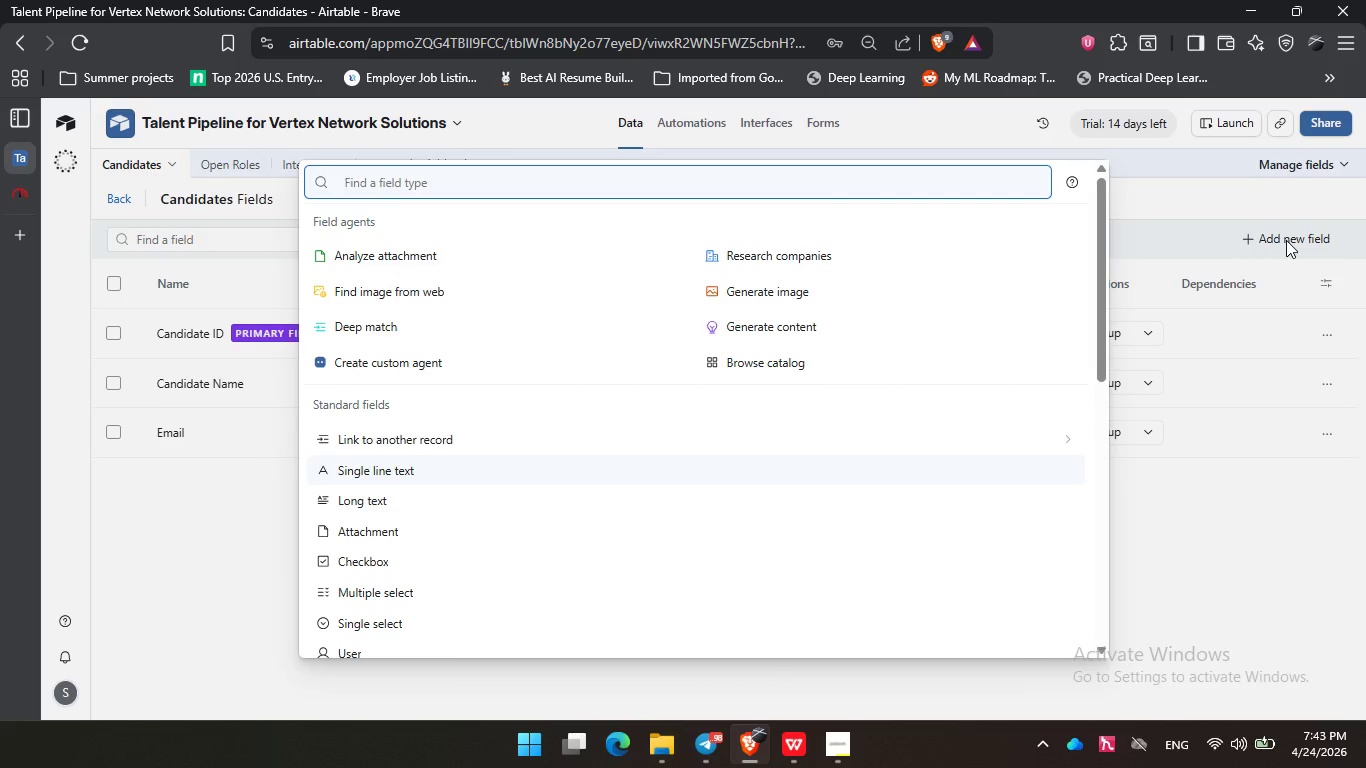 
type(li)
 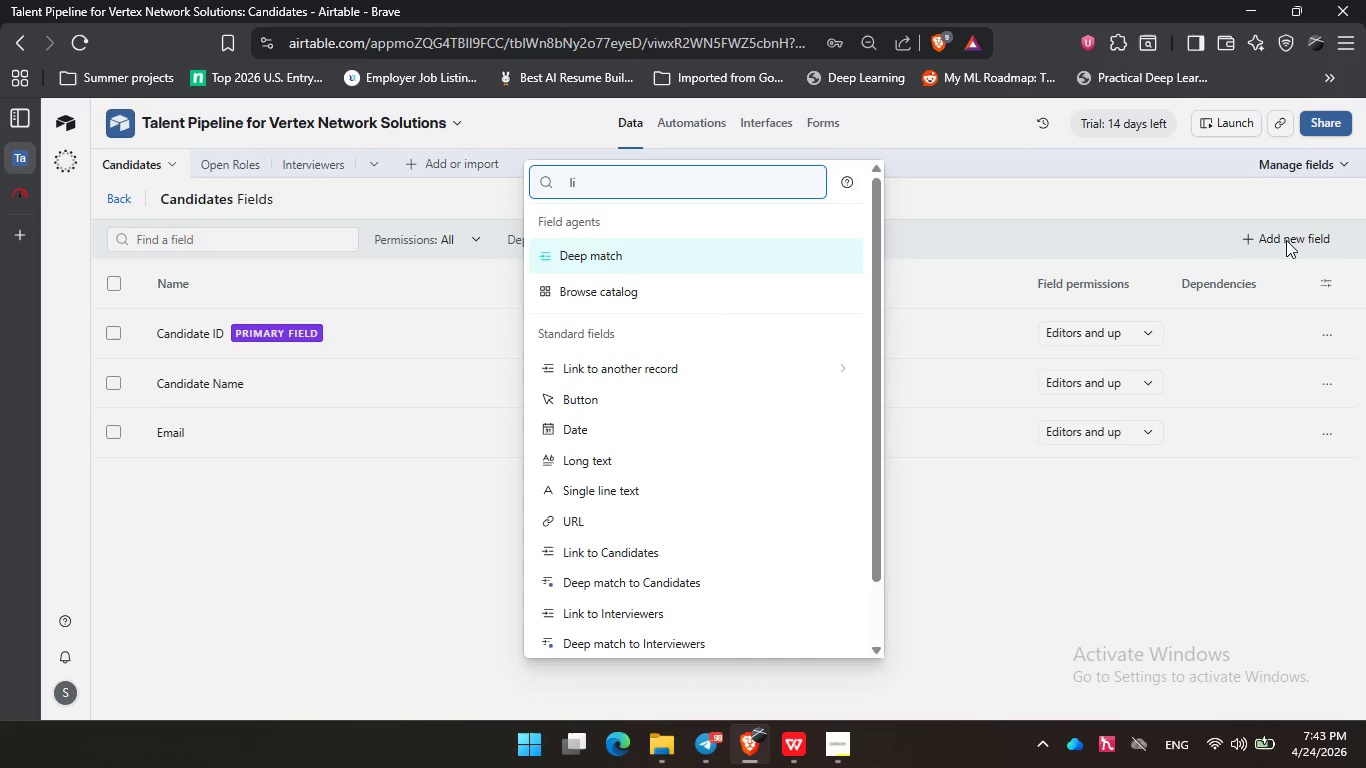 
key(ArrowDown)
 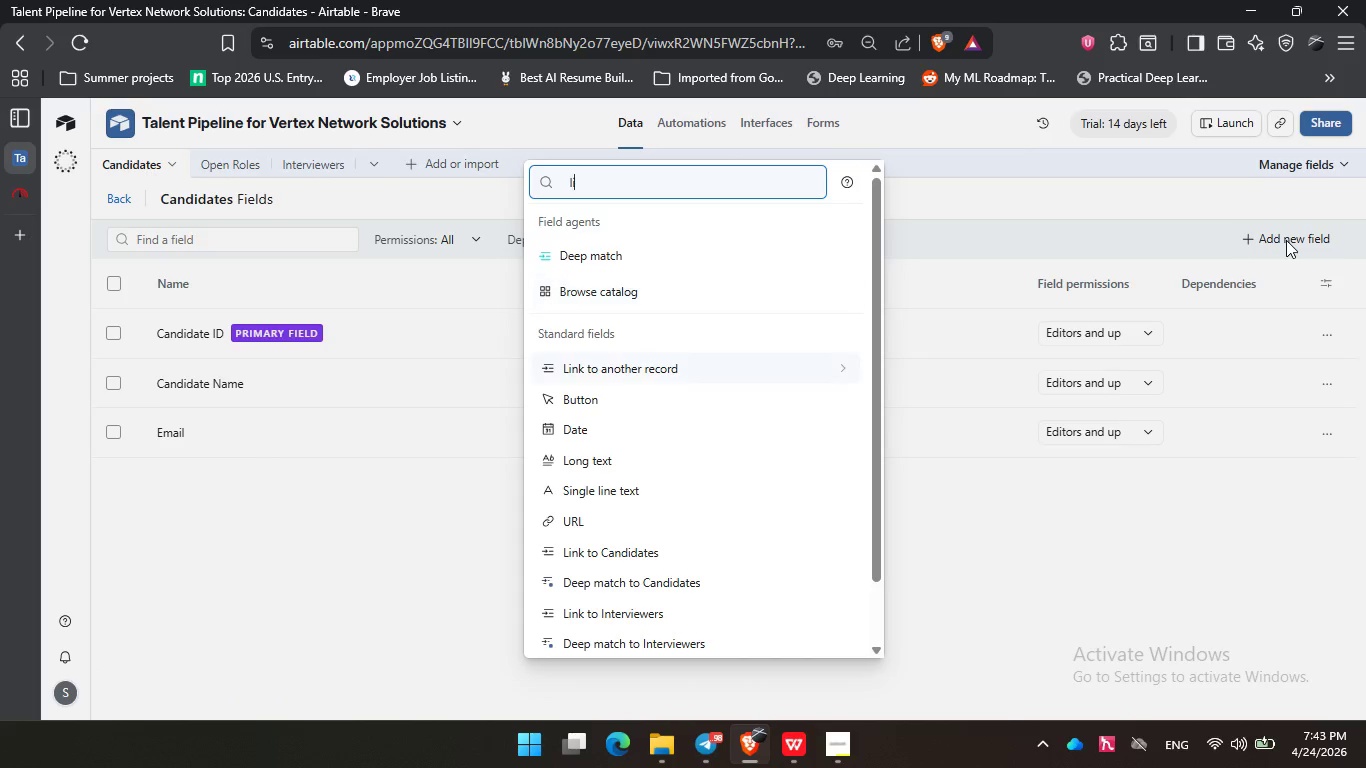 
key(ArrowDown)
 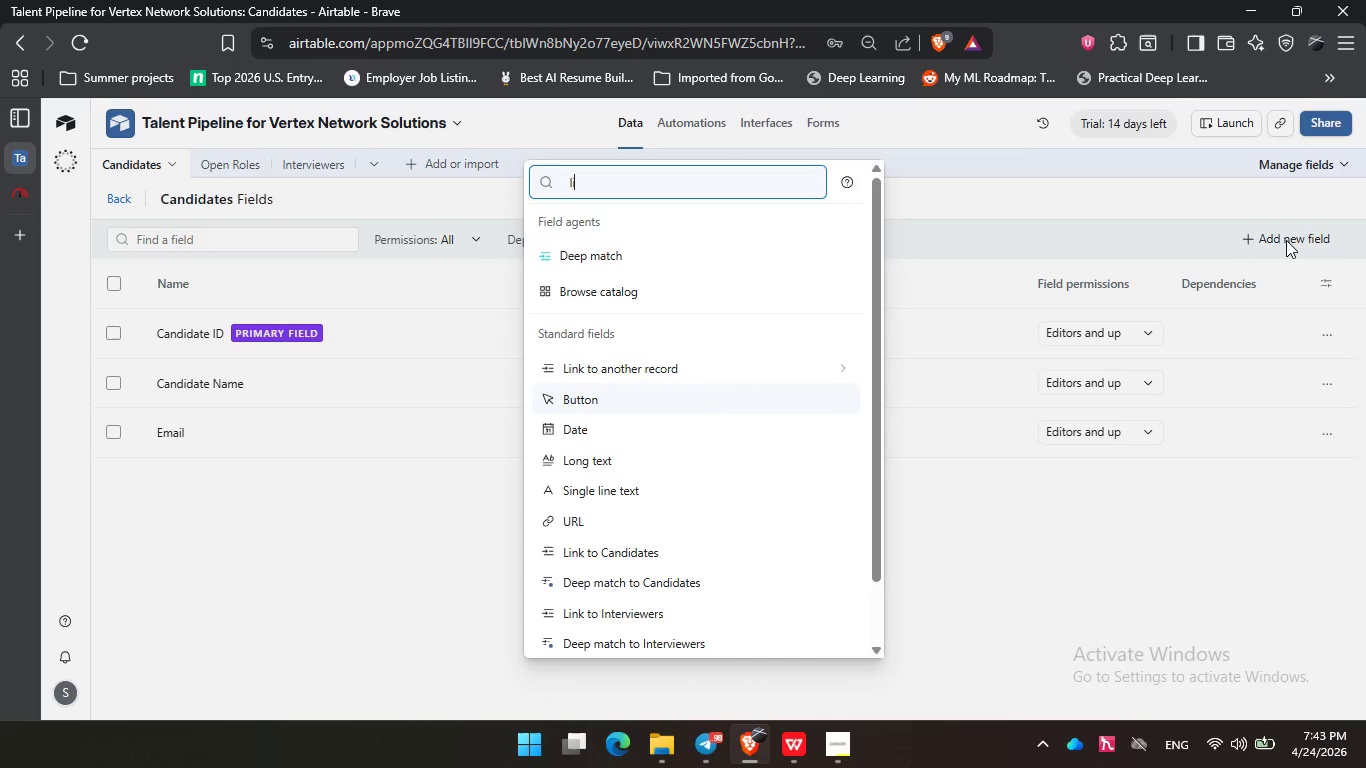 
key(ArrowDown)
 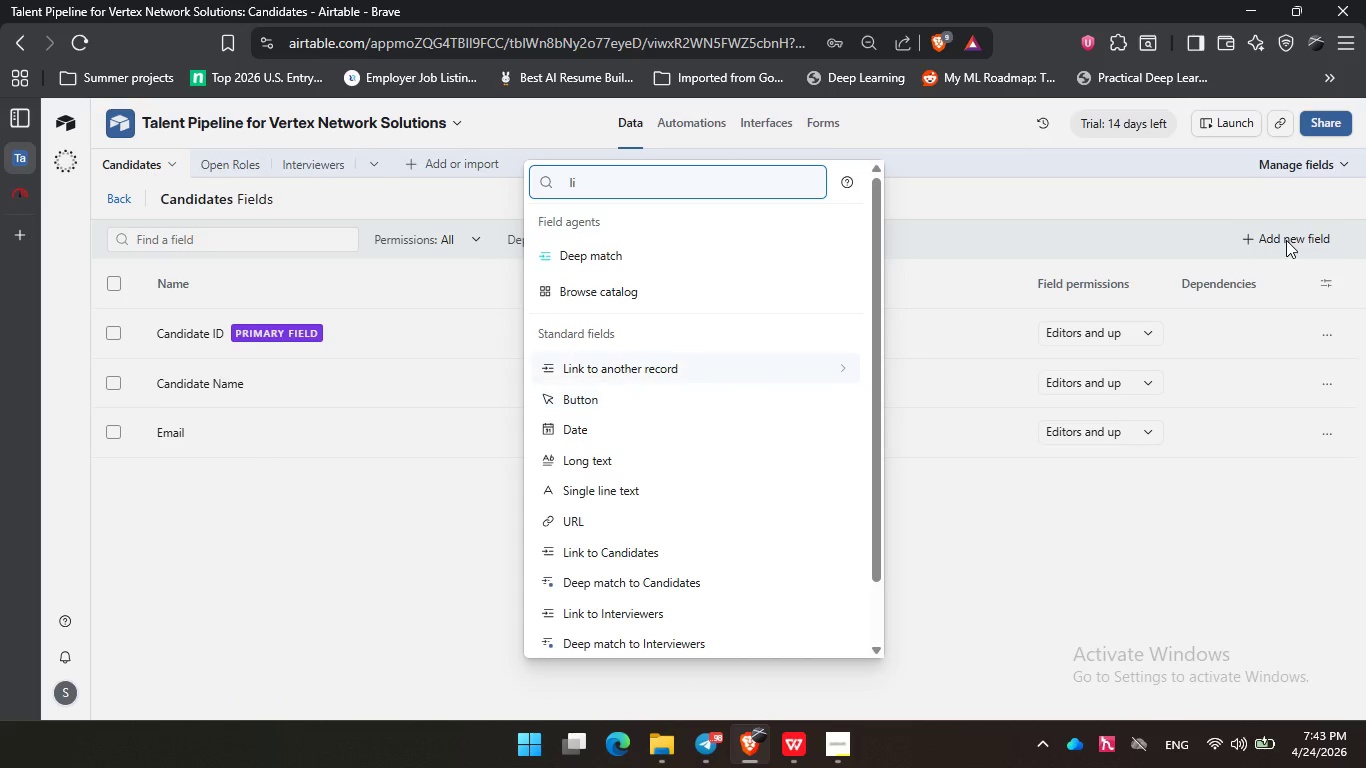 
key(ArrowUp)
 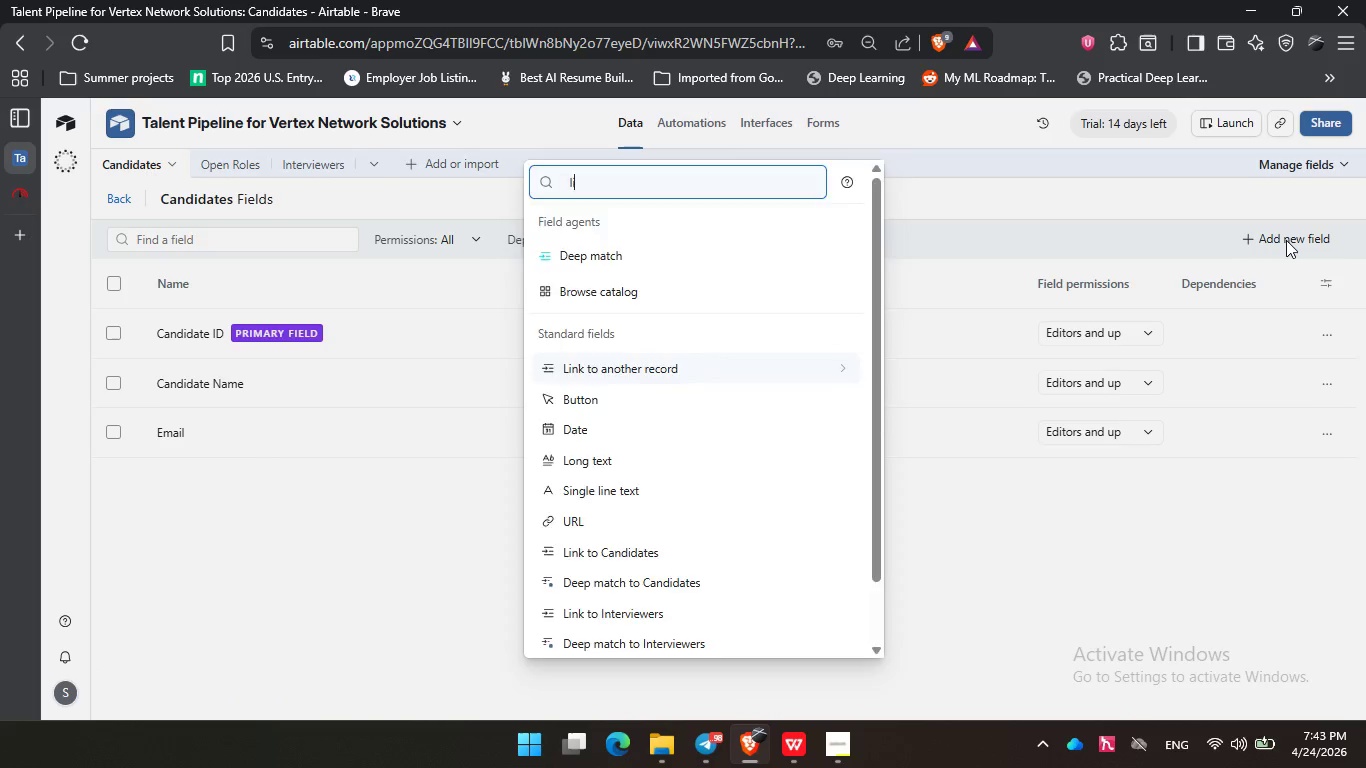 
key(Enter)
 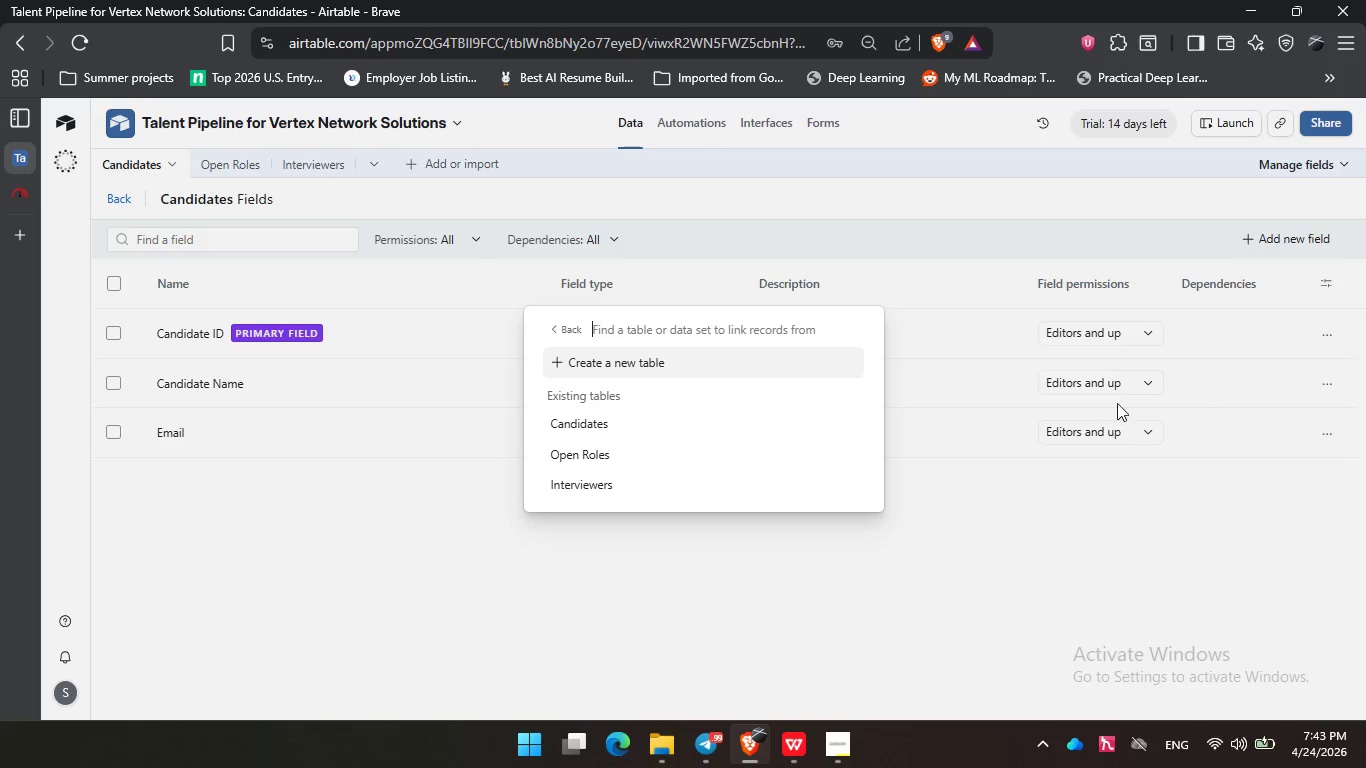 
left_click([705, 453])
 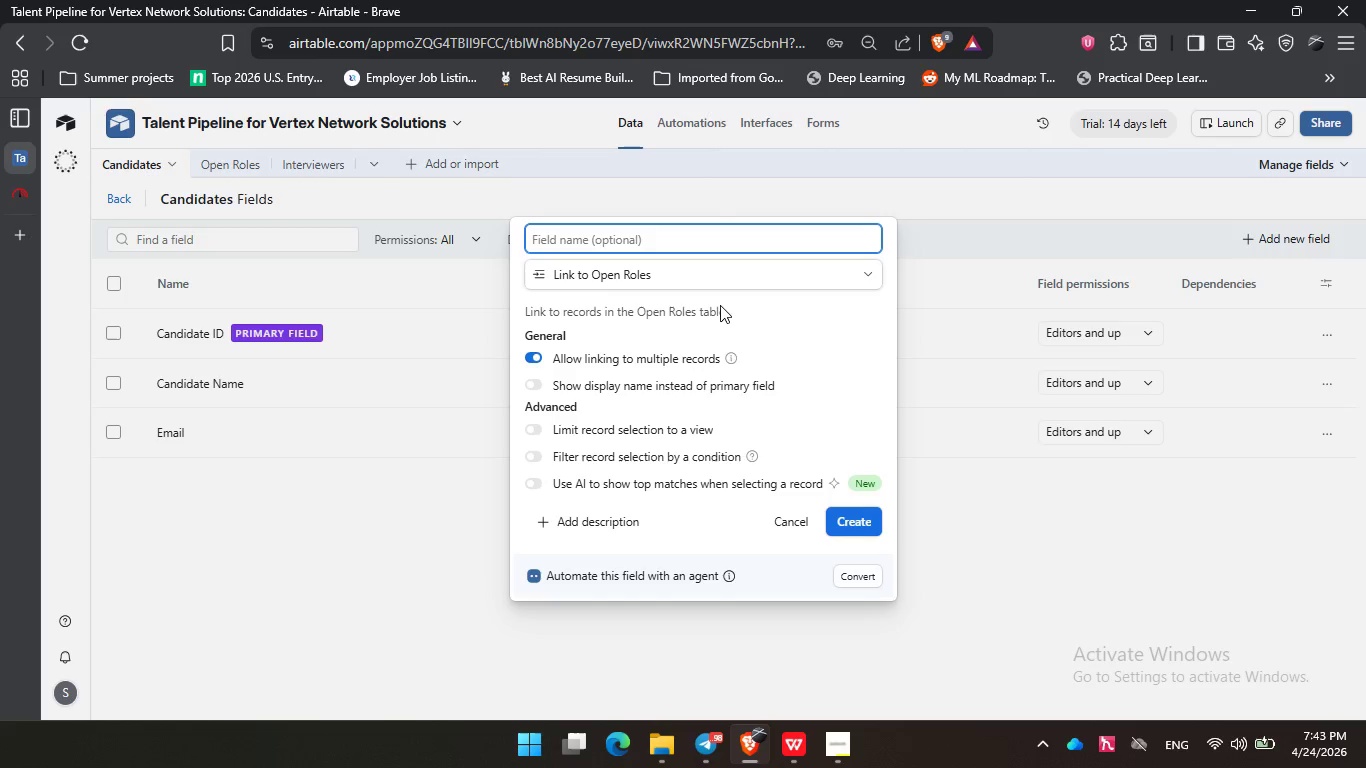 
type(Applied Riles)
key(Backspace)
key(Backspace)
key(Backspace)
key(Backspace)
type(oles)
 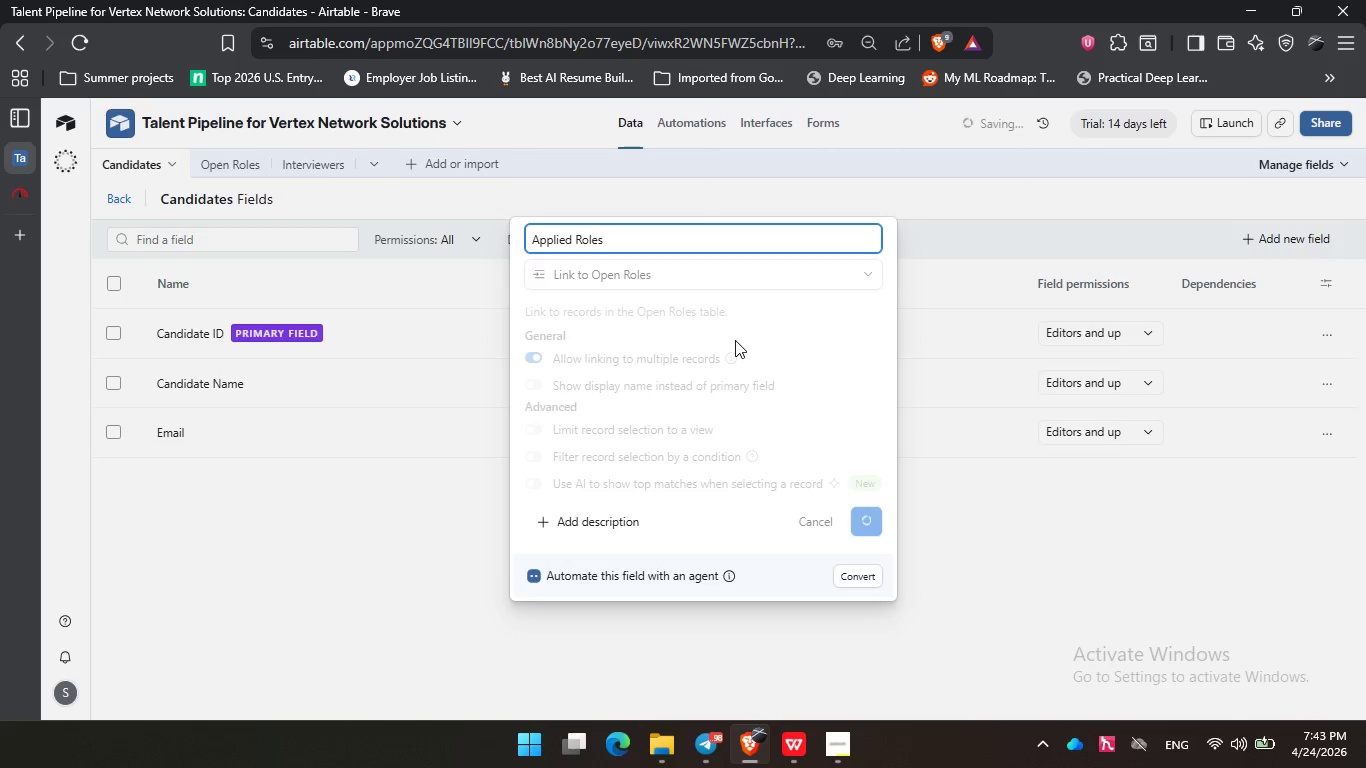 
 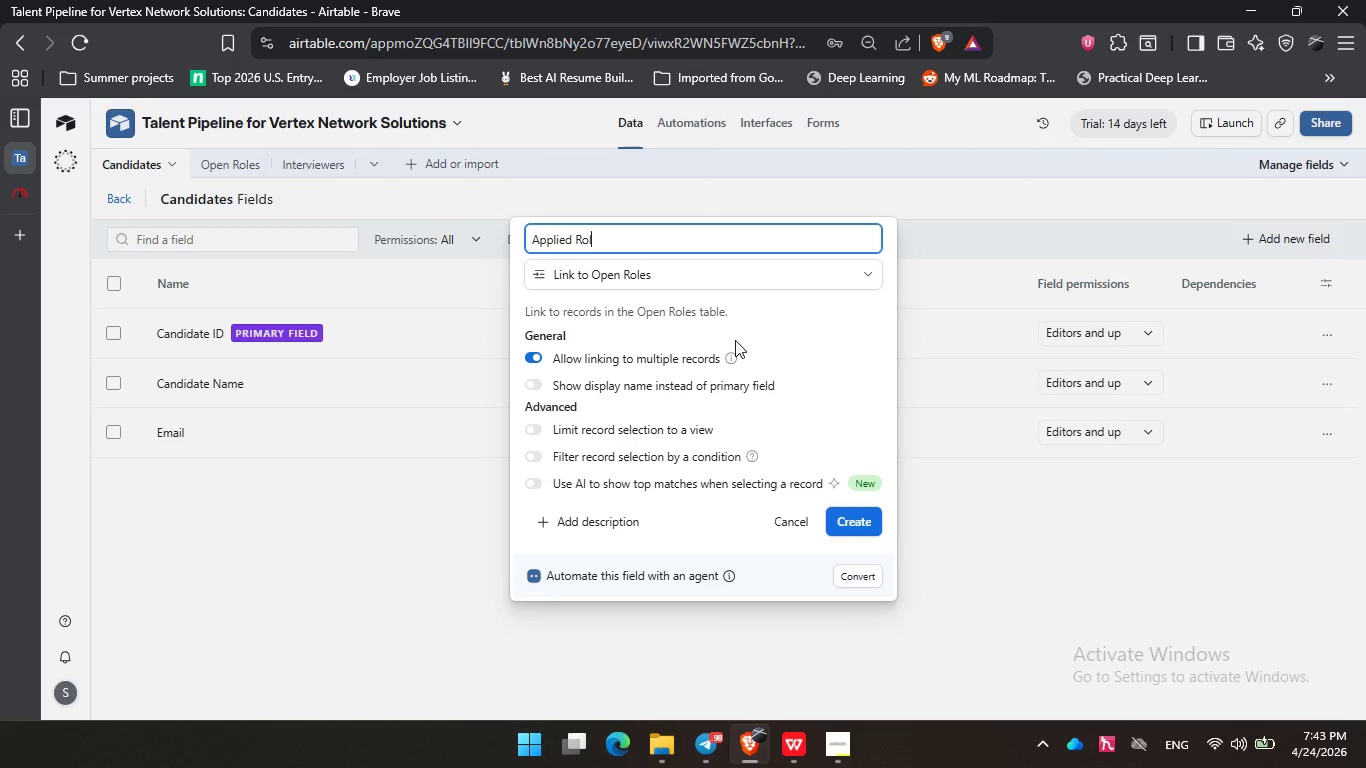 
key(Enter)
 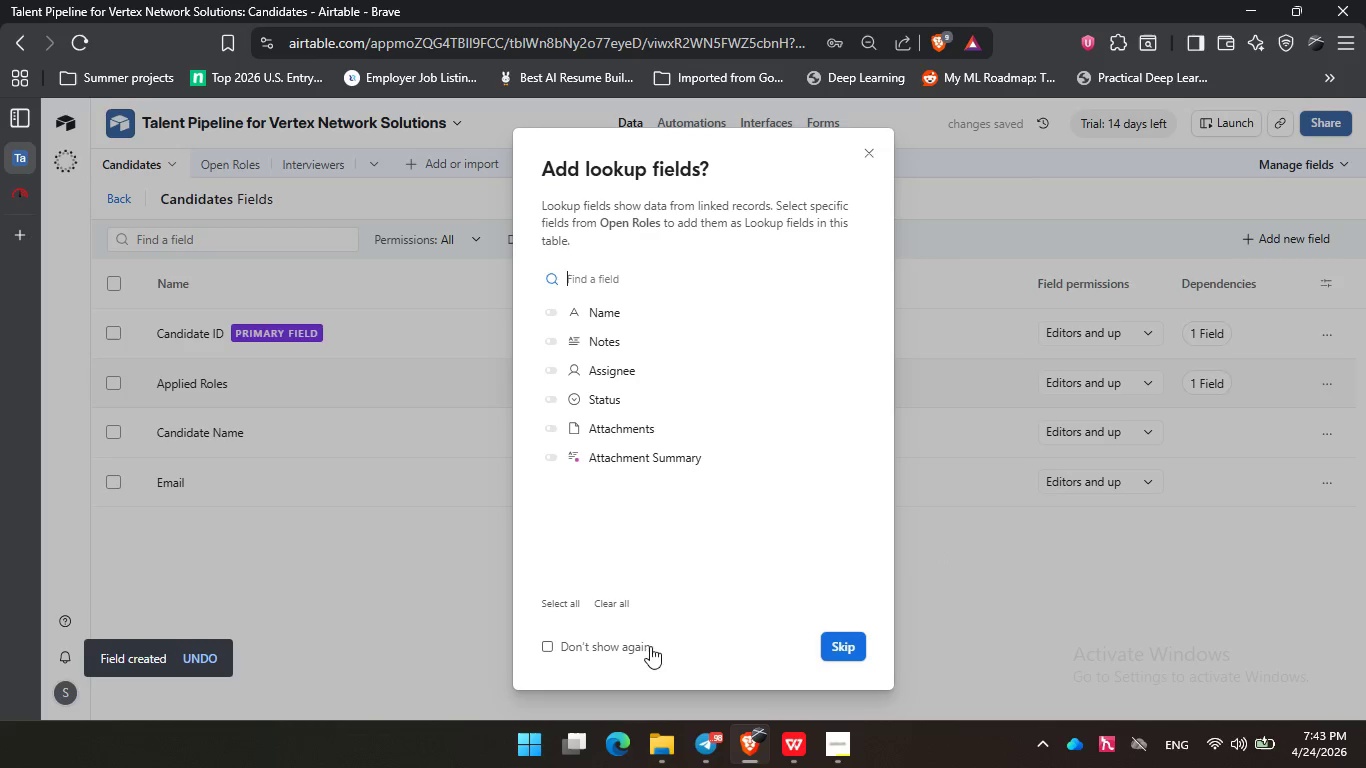 
left_click([549, 650])
 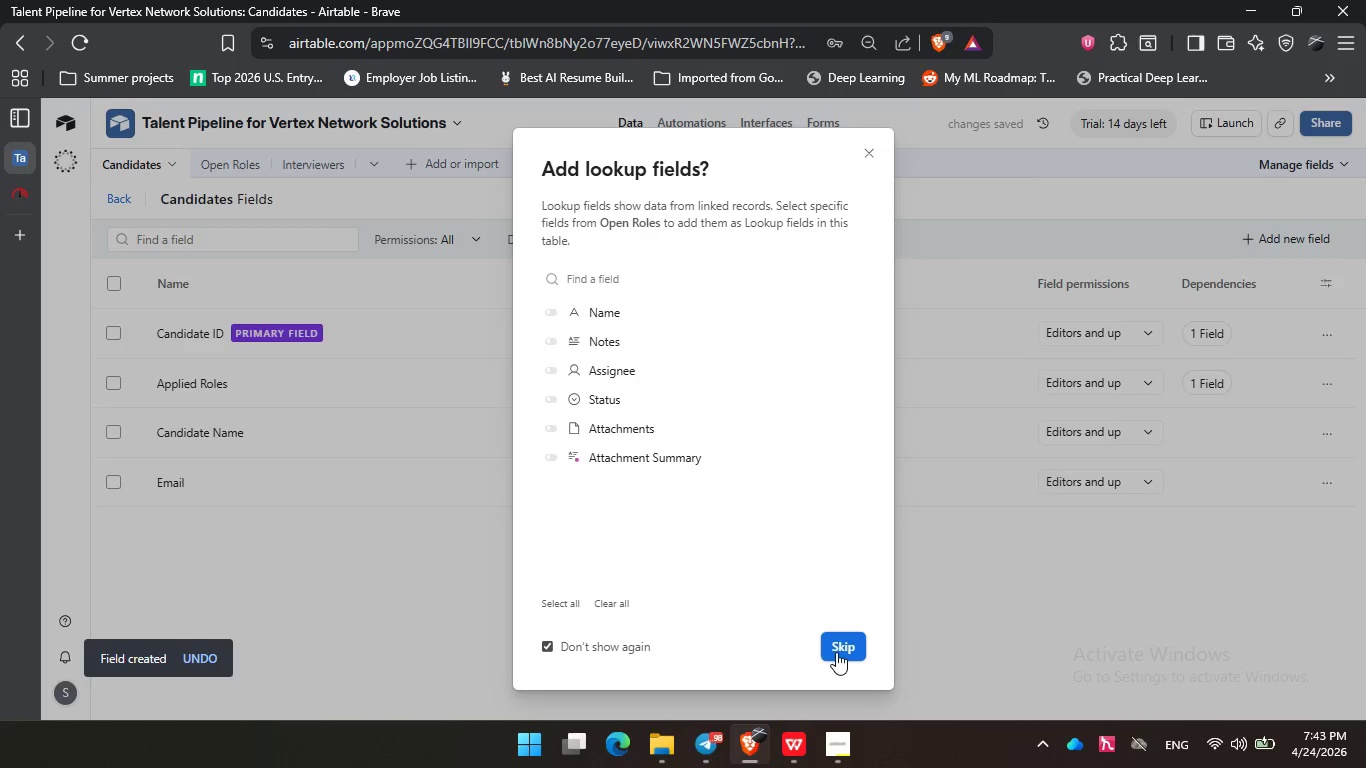 
left_click([836, 652])
 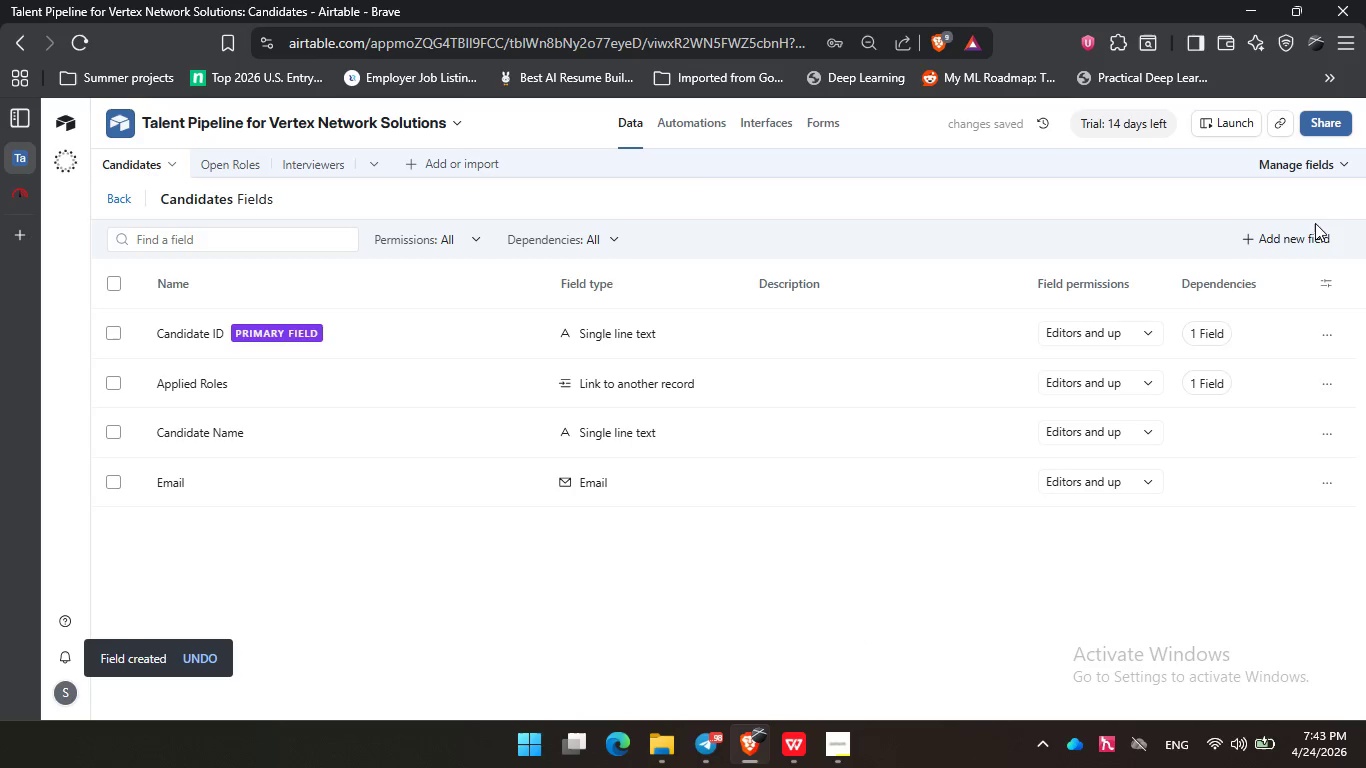 
left_click([1305, 227])
 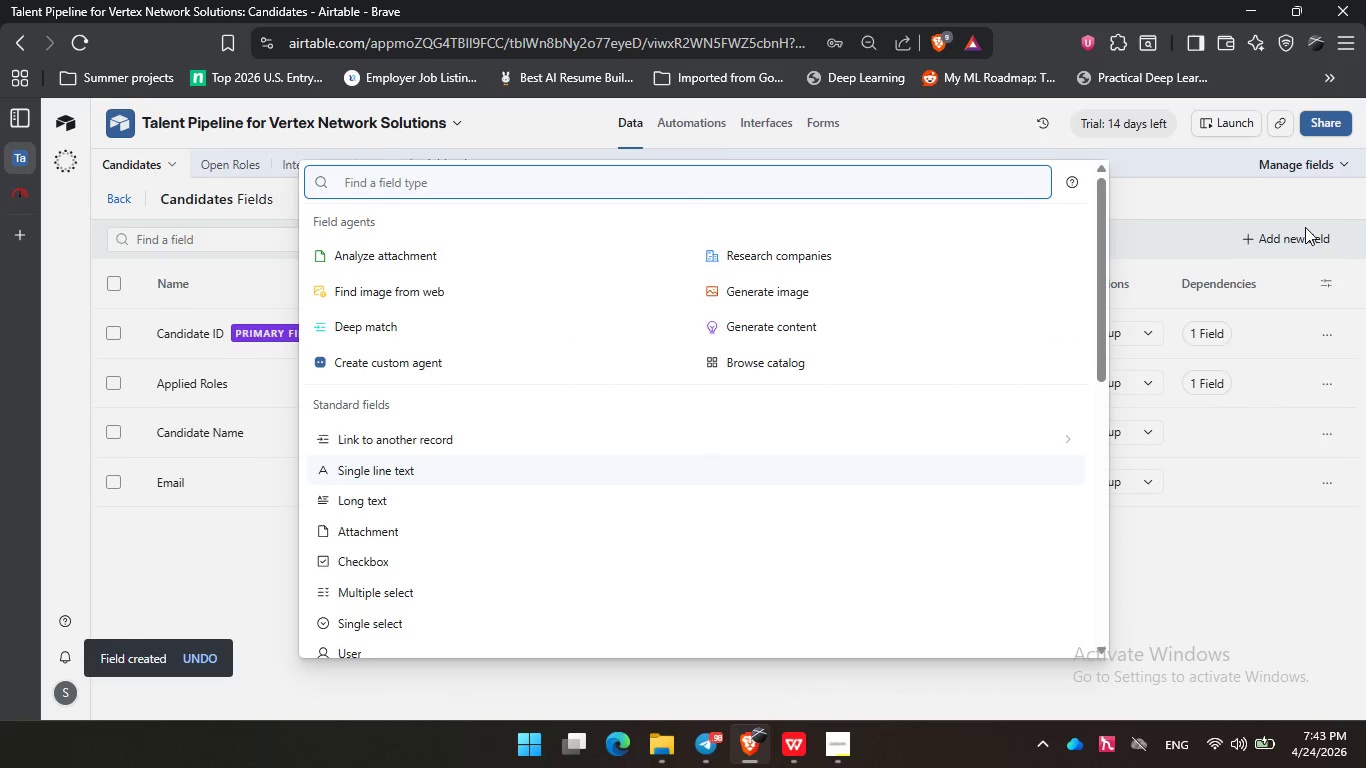 
wait(5.22)
 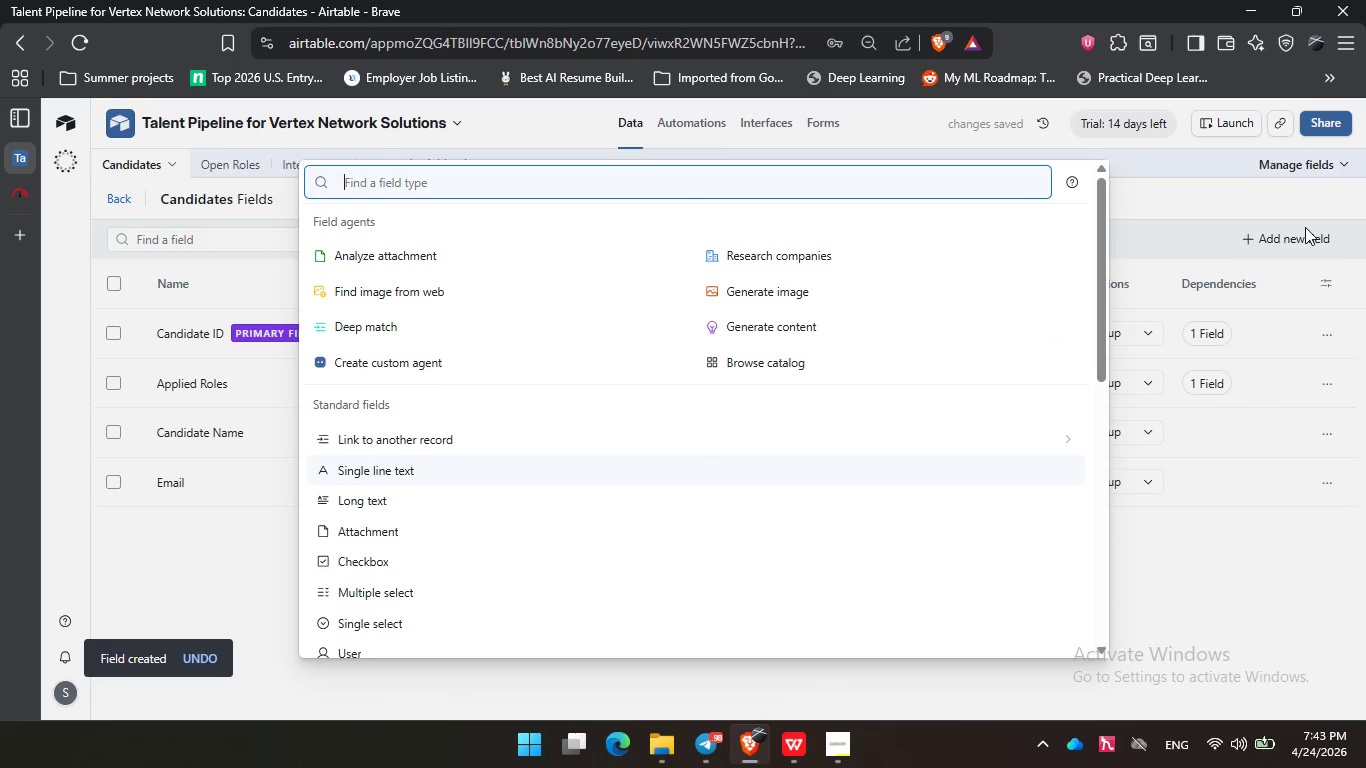 
type(muk)
key(Backspace)
type(l)
 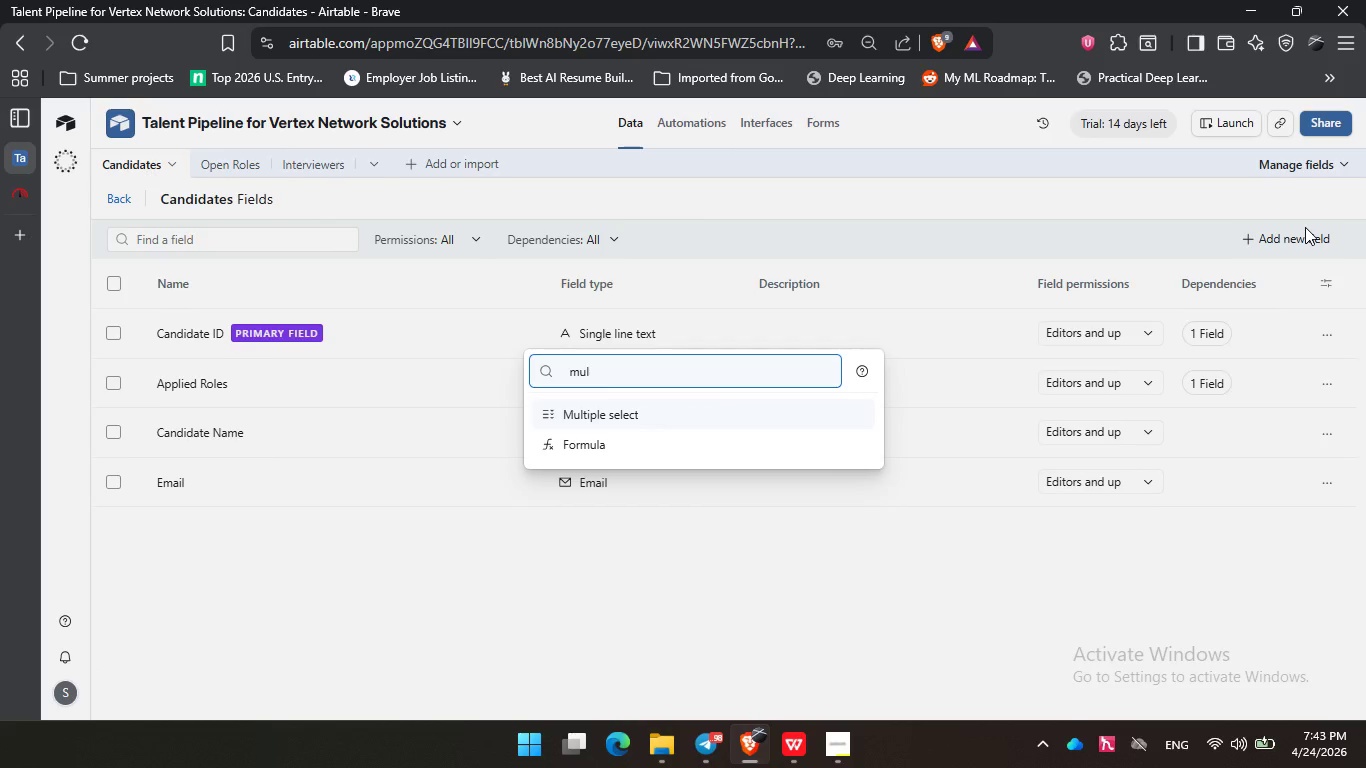 
key(Enter)
 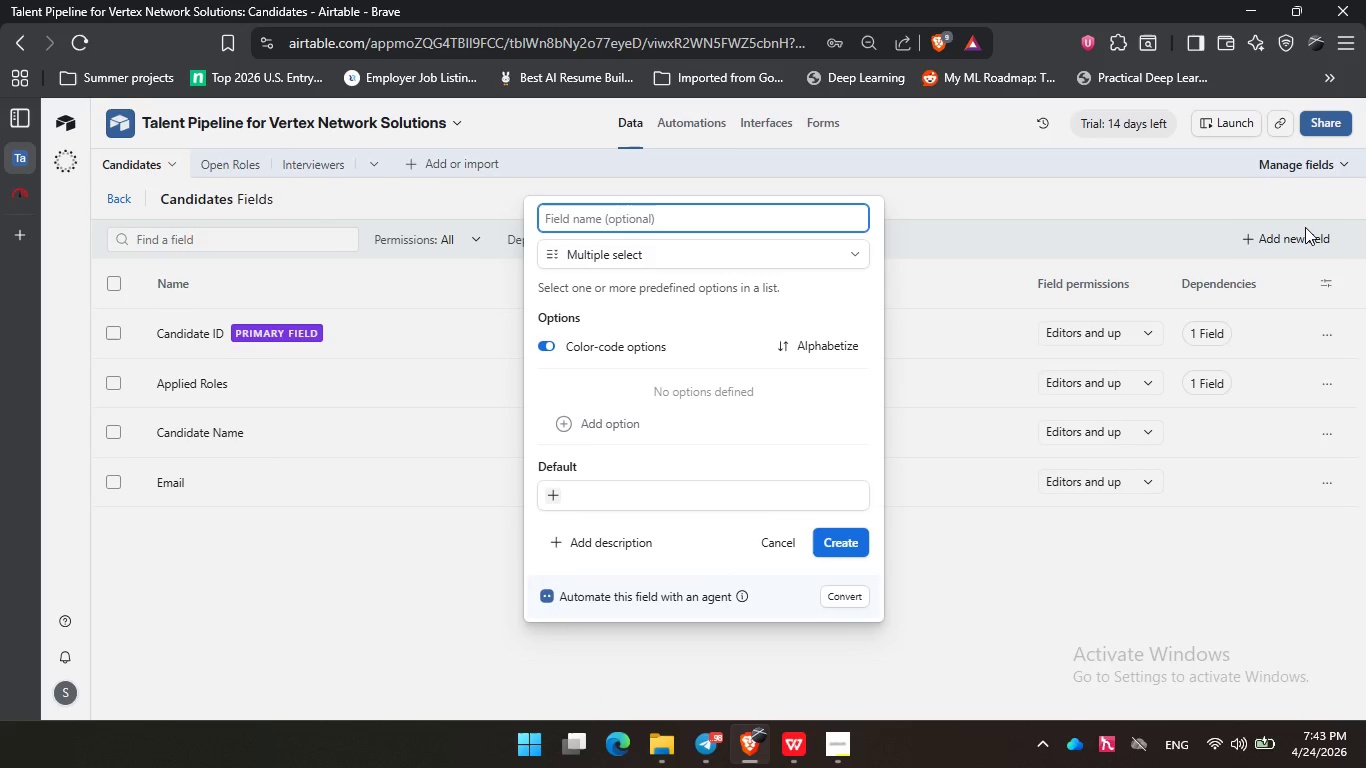 
type(Certifications)
 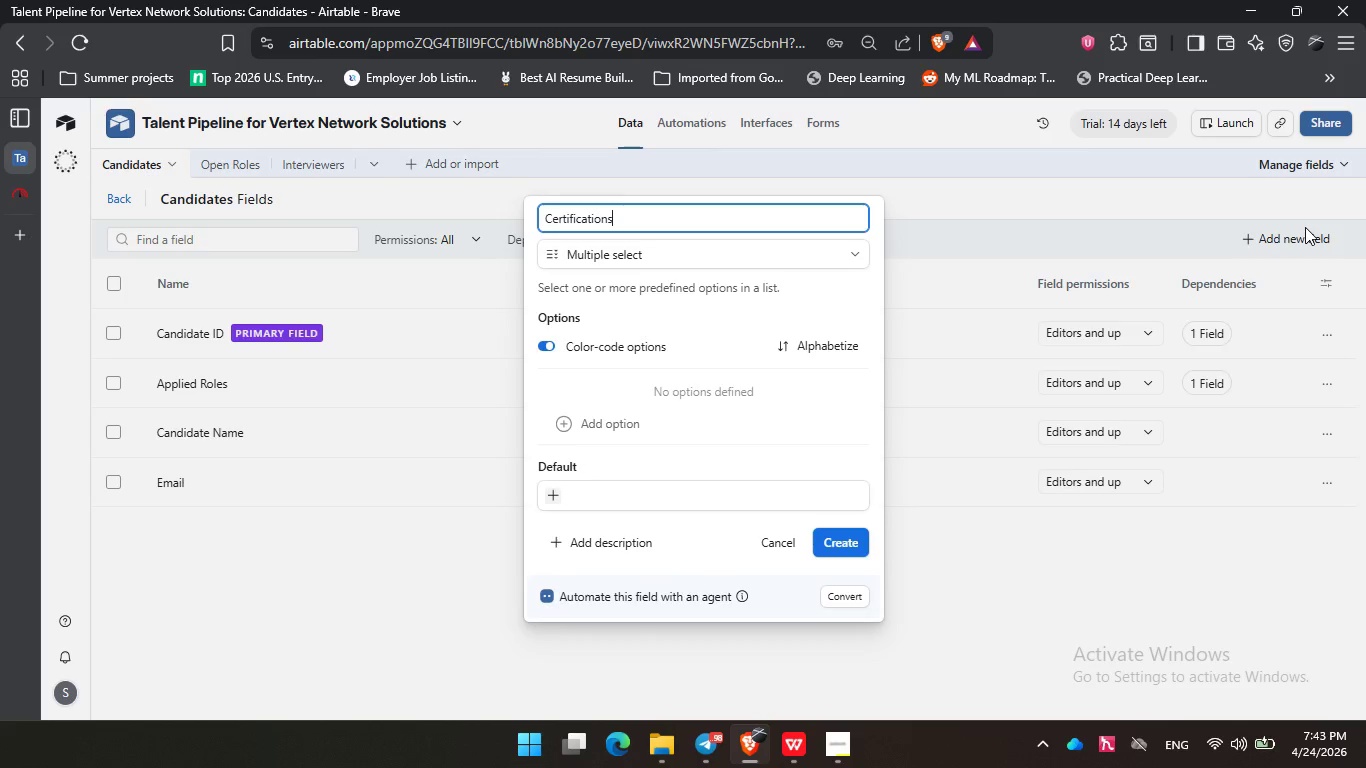 
key(Enter)
 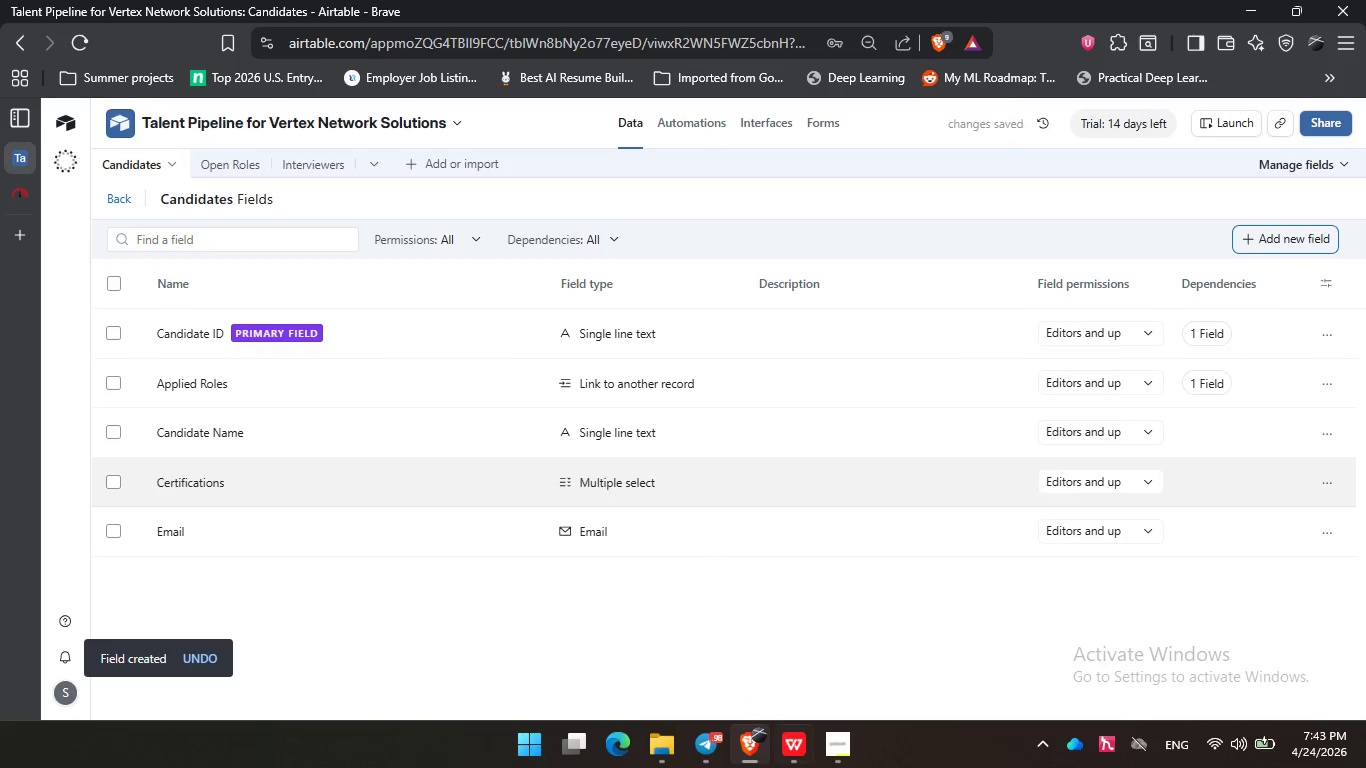 
left_click([793, 748])
 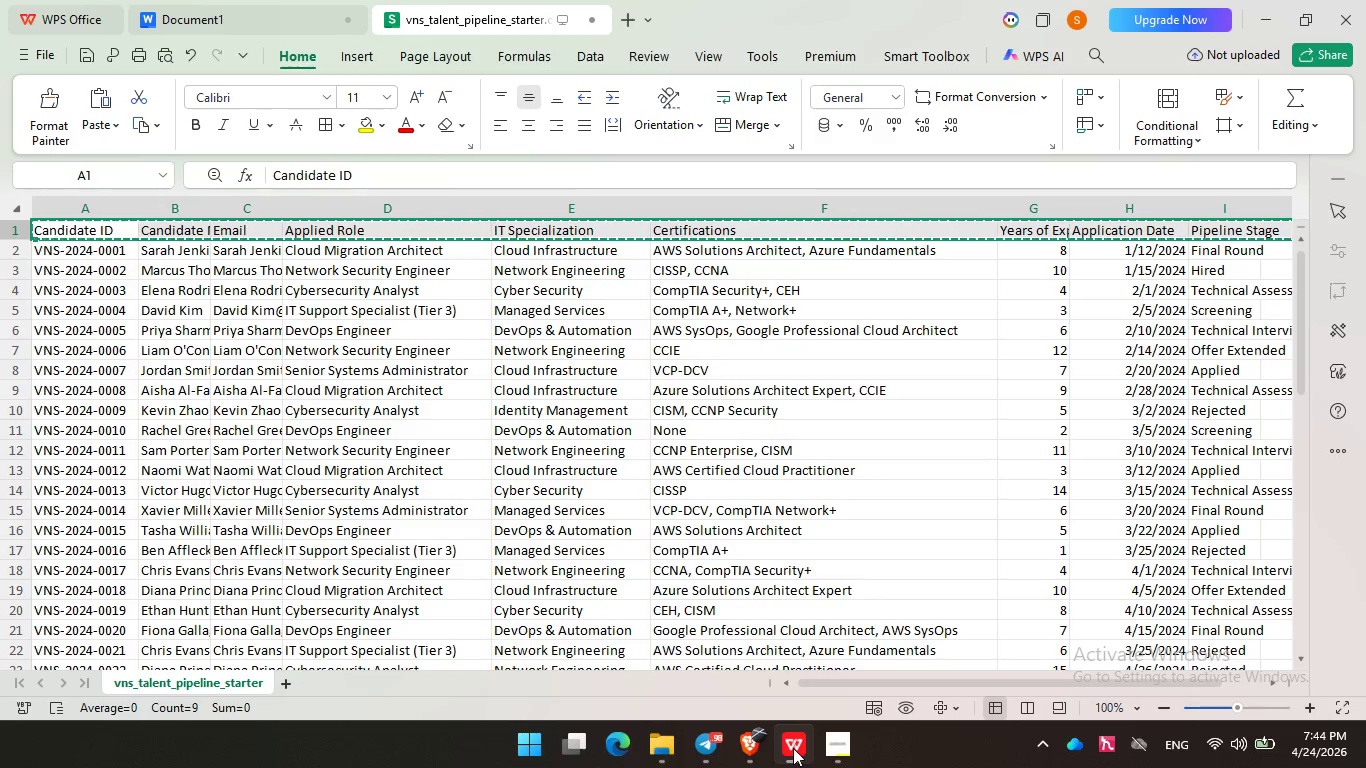 
left_click([793, 748])
 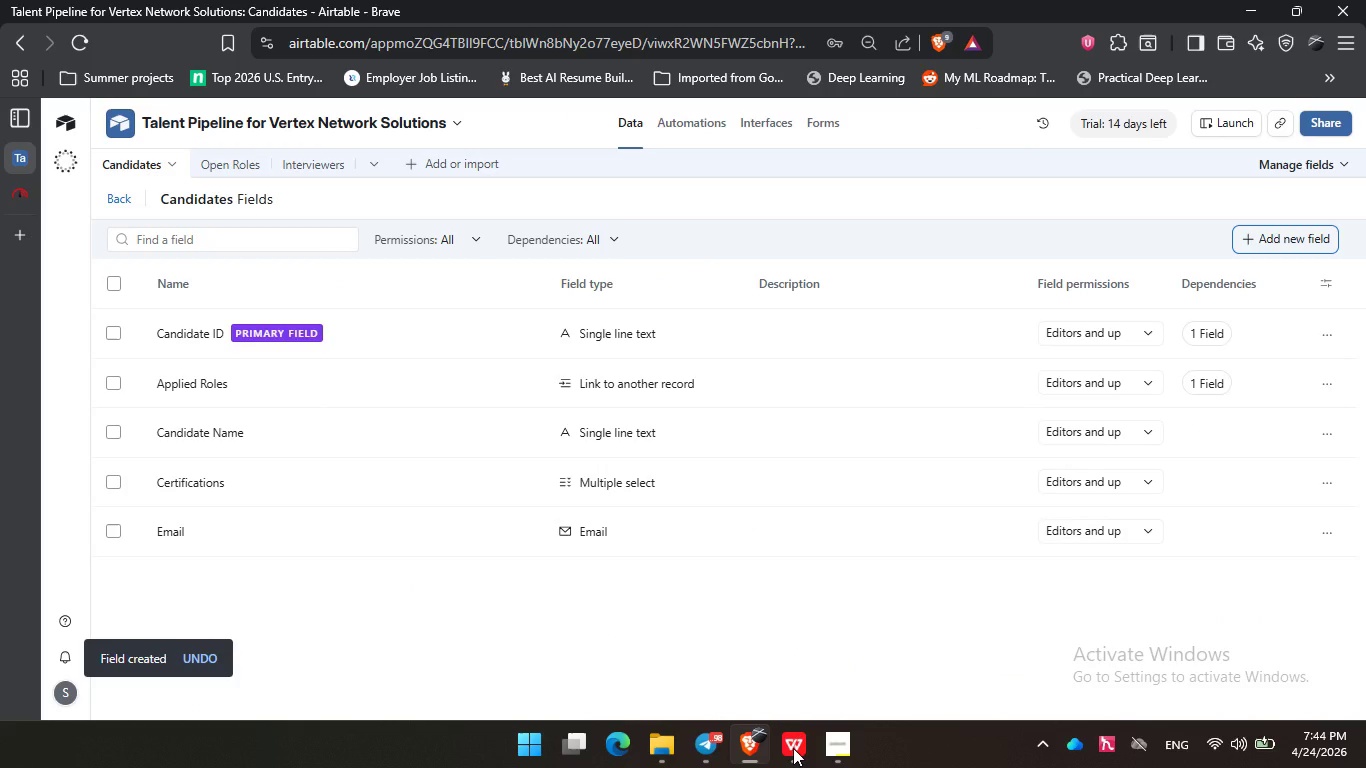 
left_click([793, 748])
 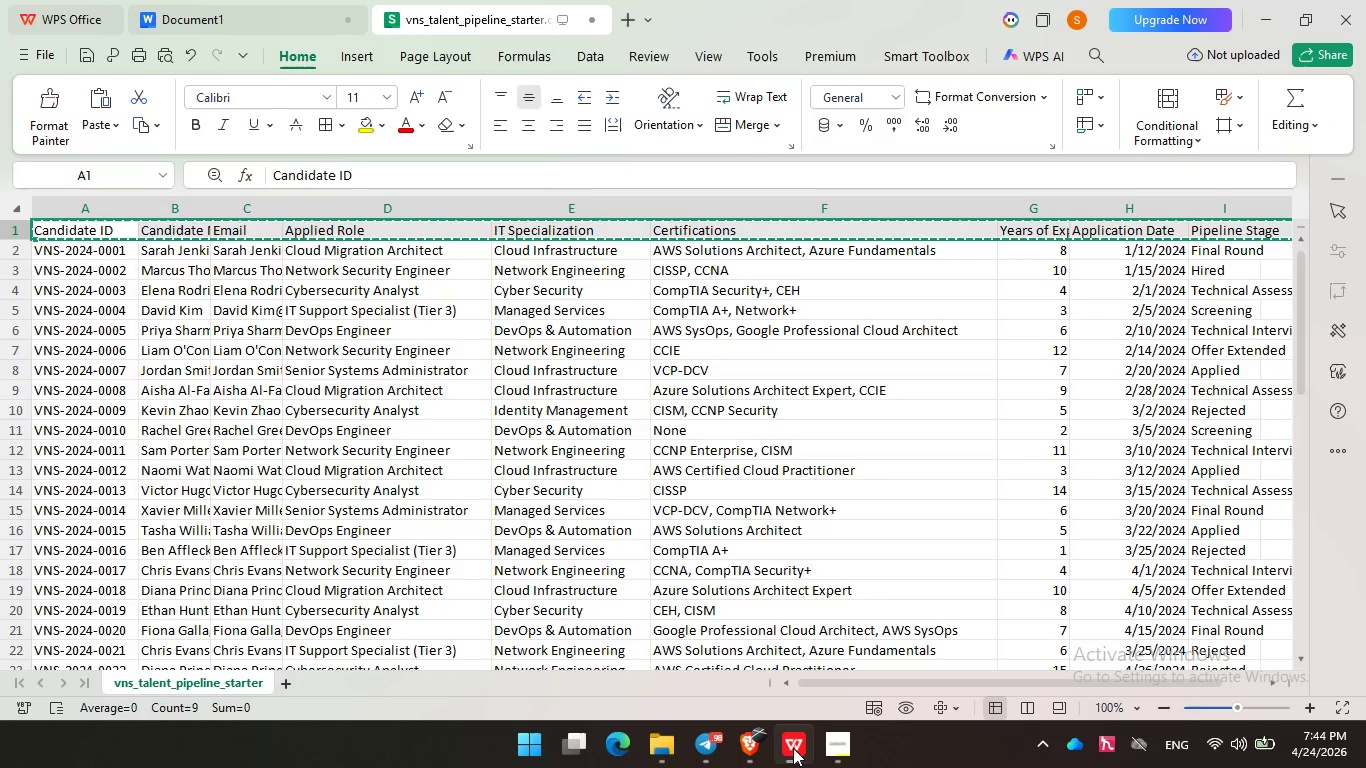 
wait(8.75)
 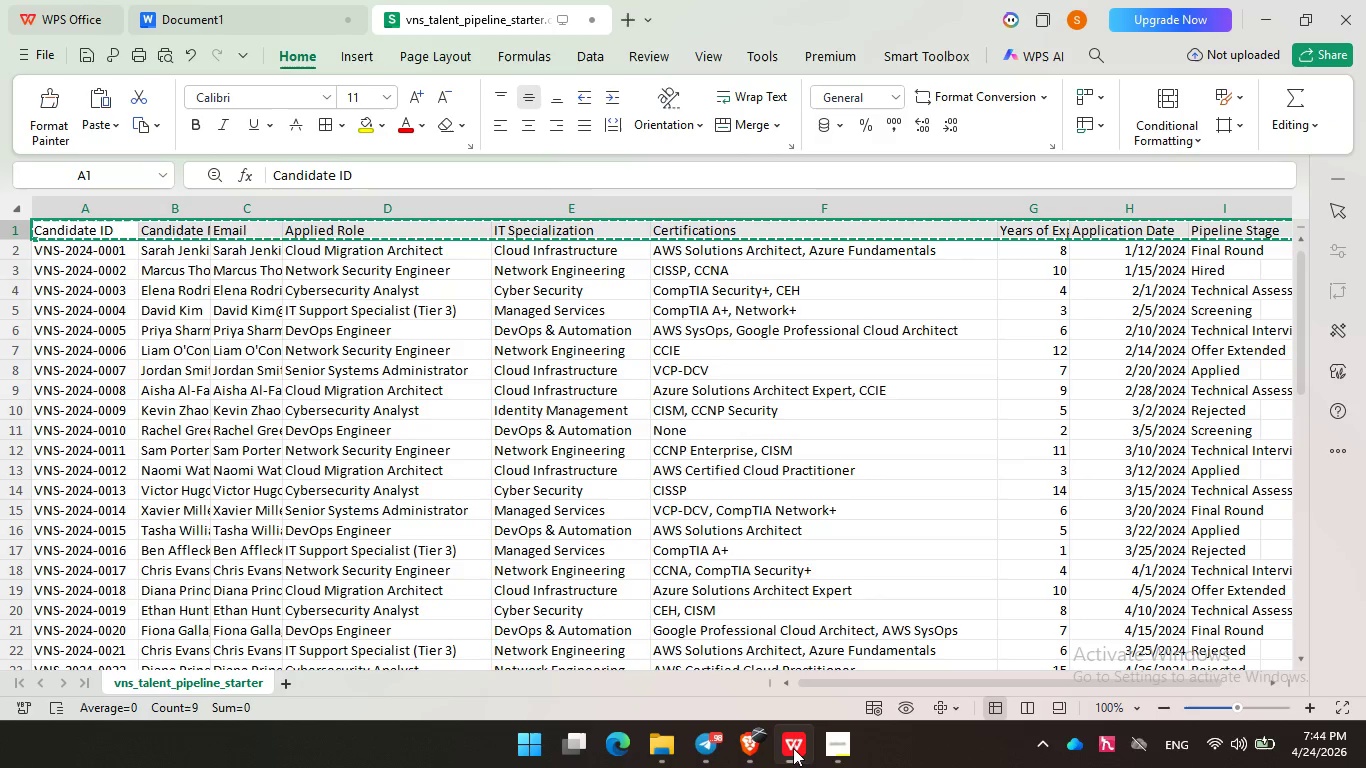 
left_click([793, 748])
 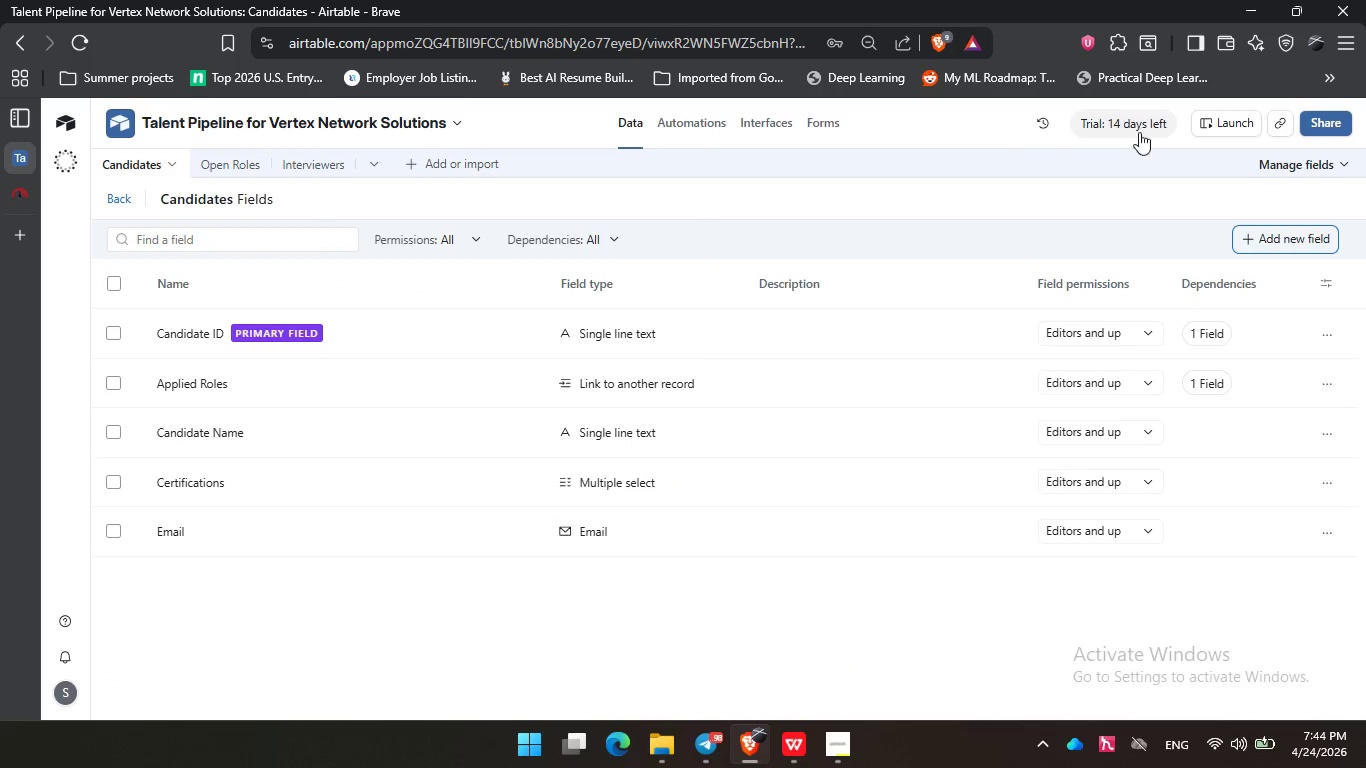 
left_click([1280, 251])
 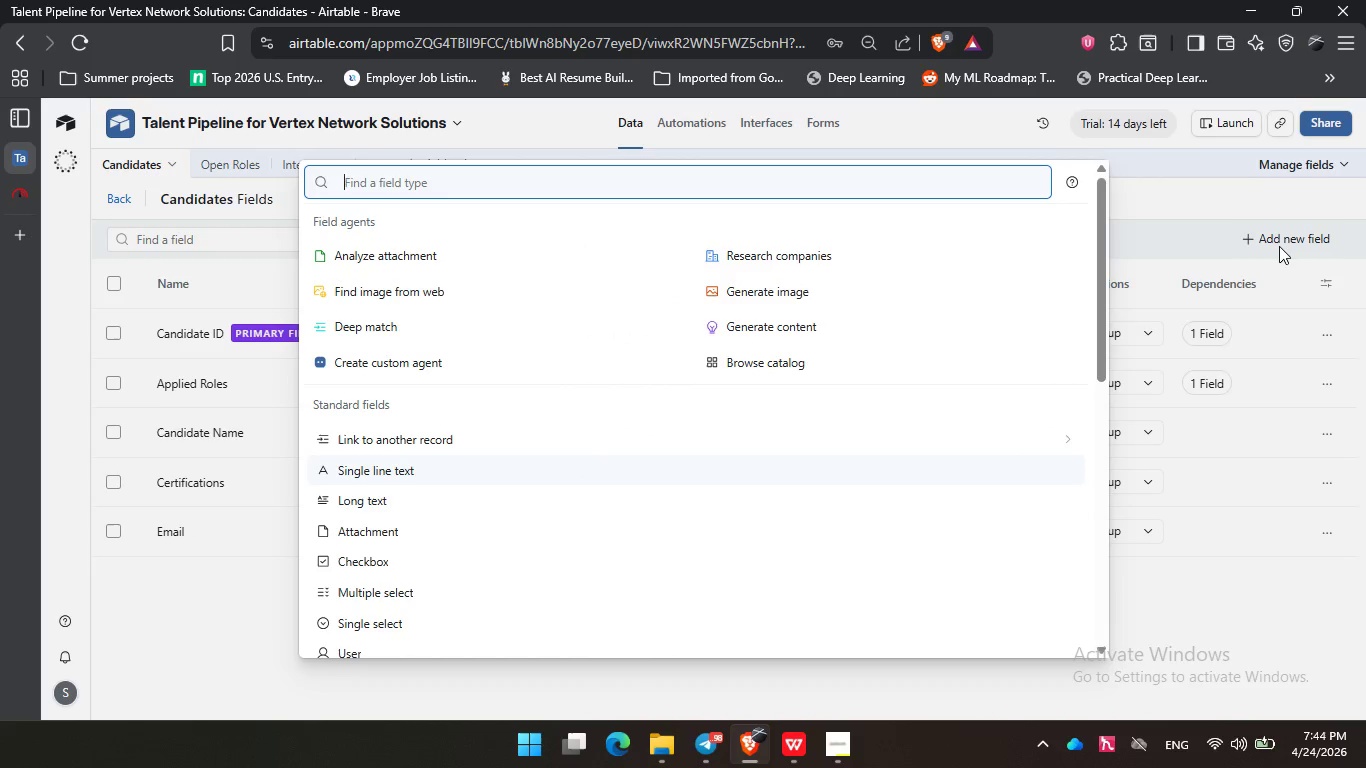 
type(sin)
 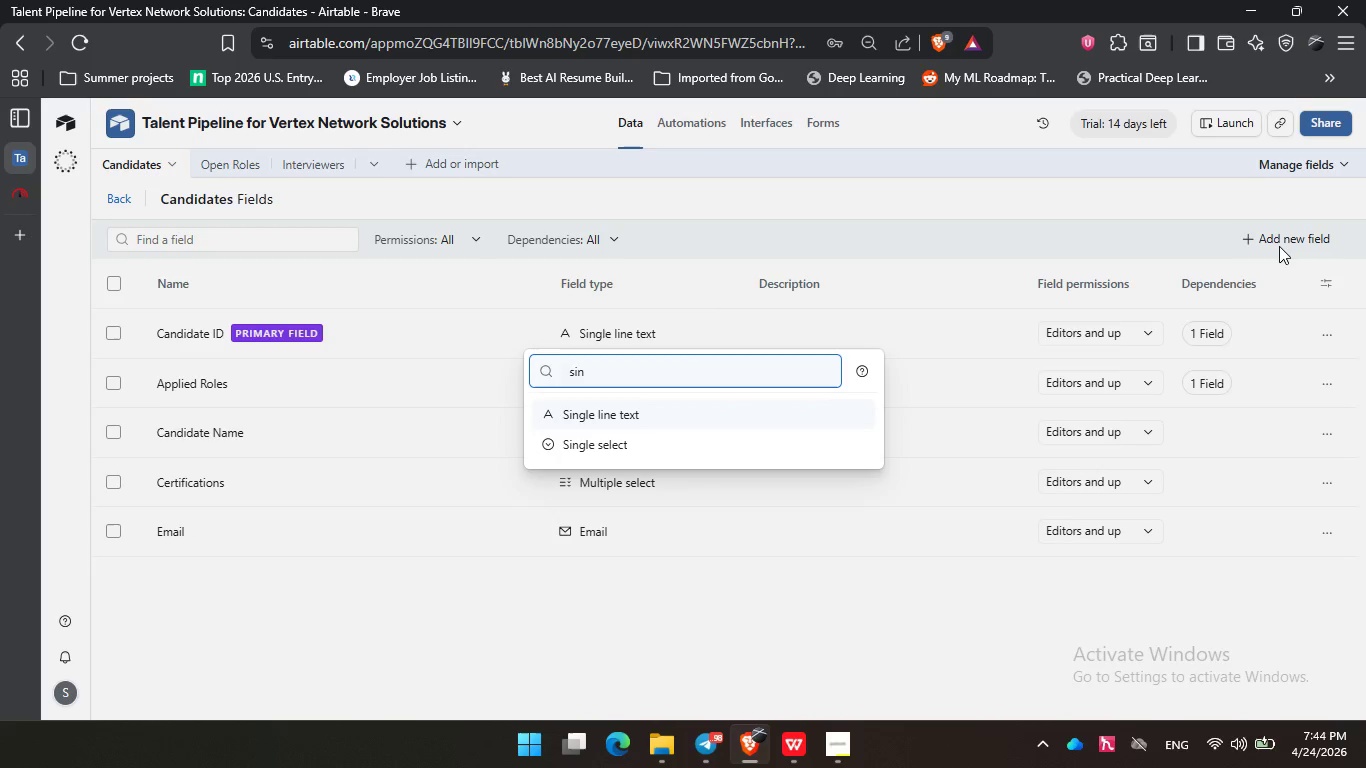 
key(ArrowDown)
 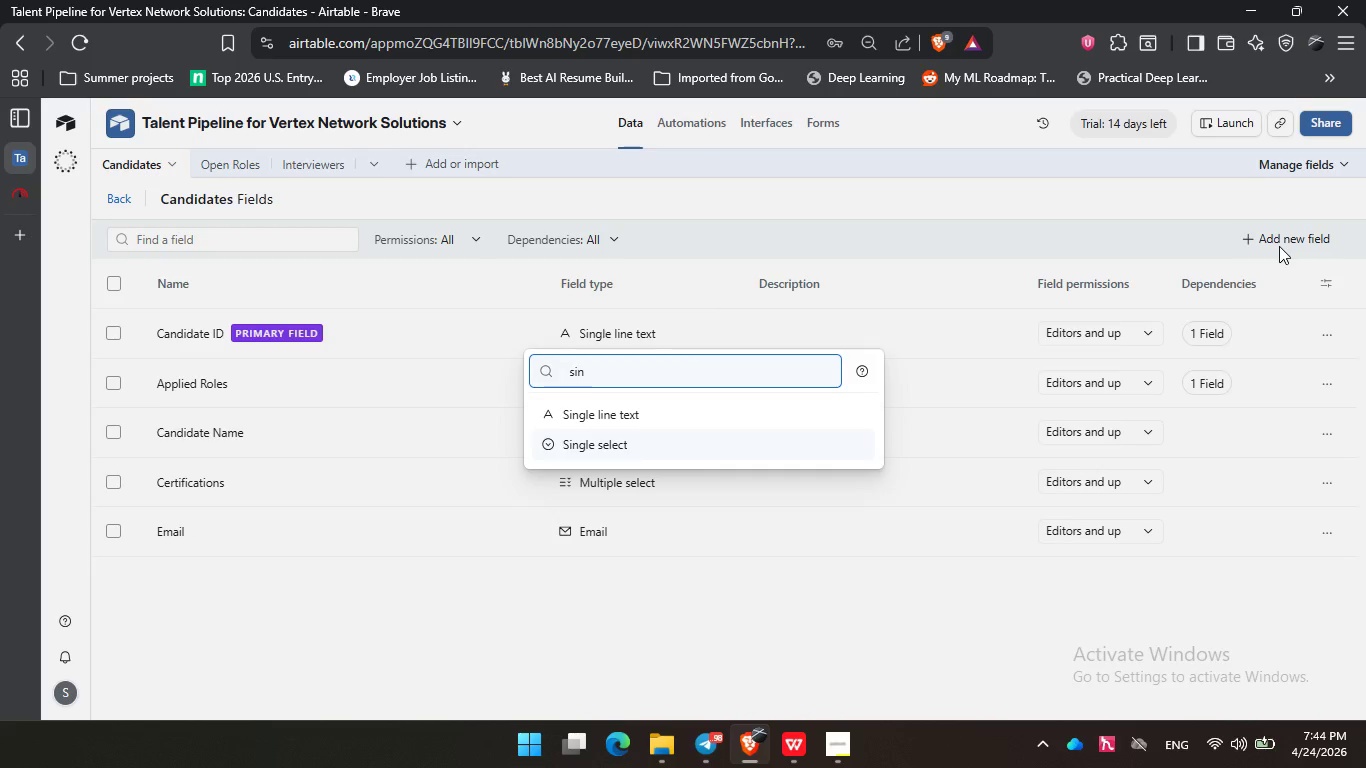 
key(ArrowUp)
 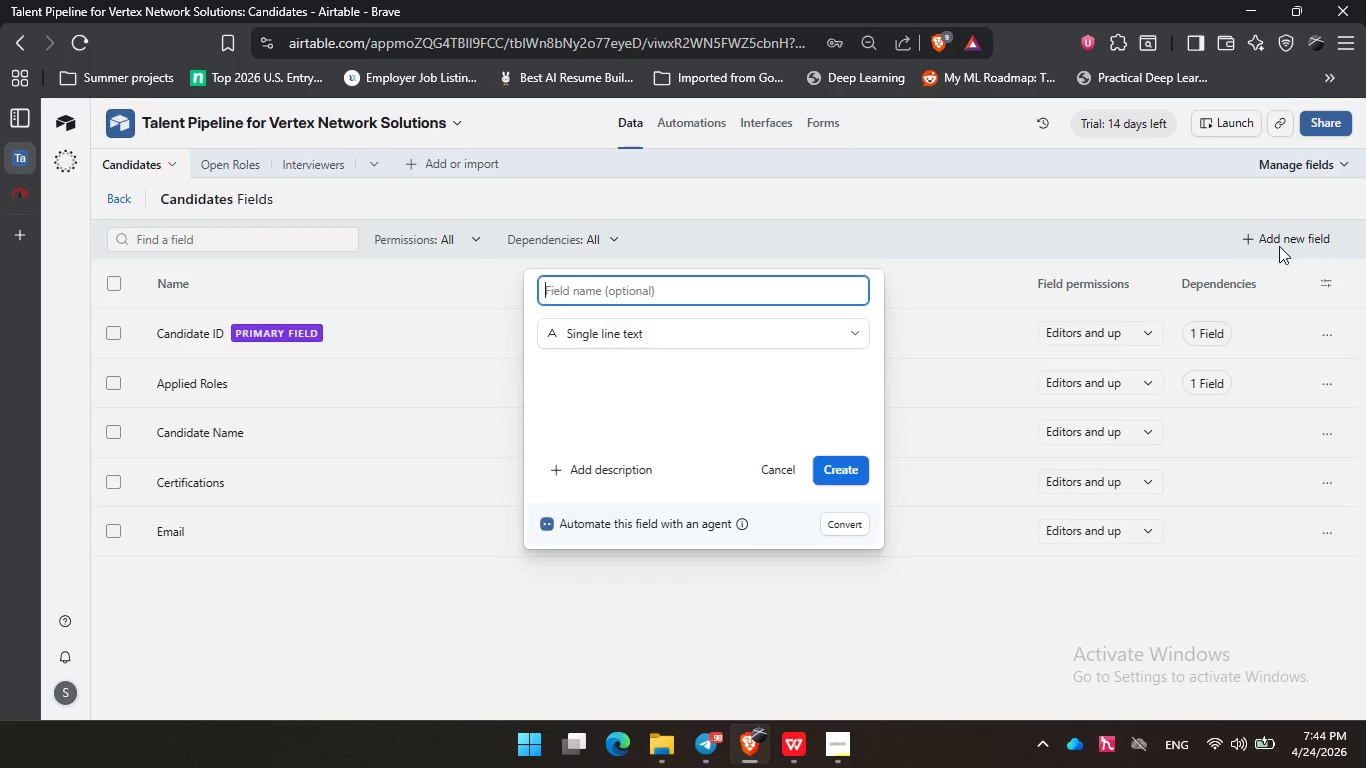 
key(Enter)
 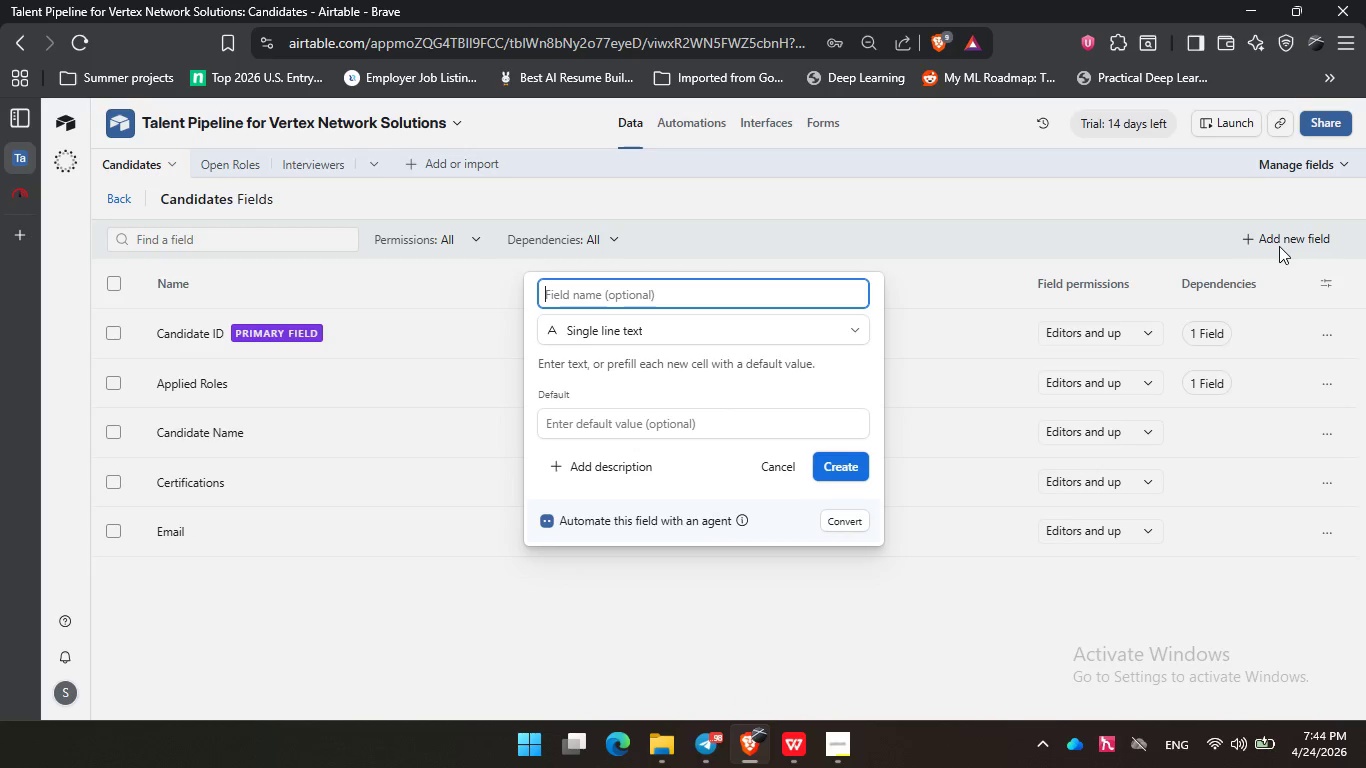 
type(IT Specialization)
 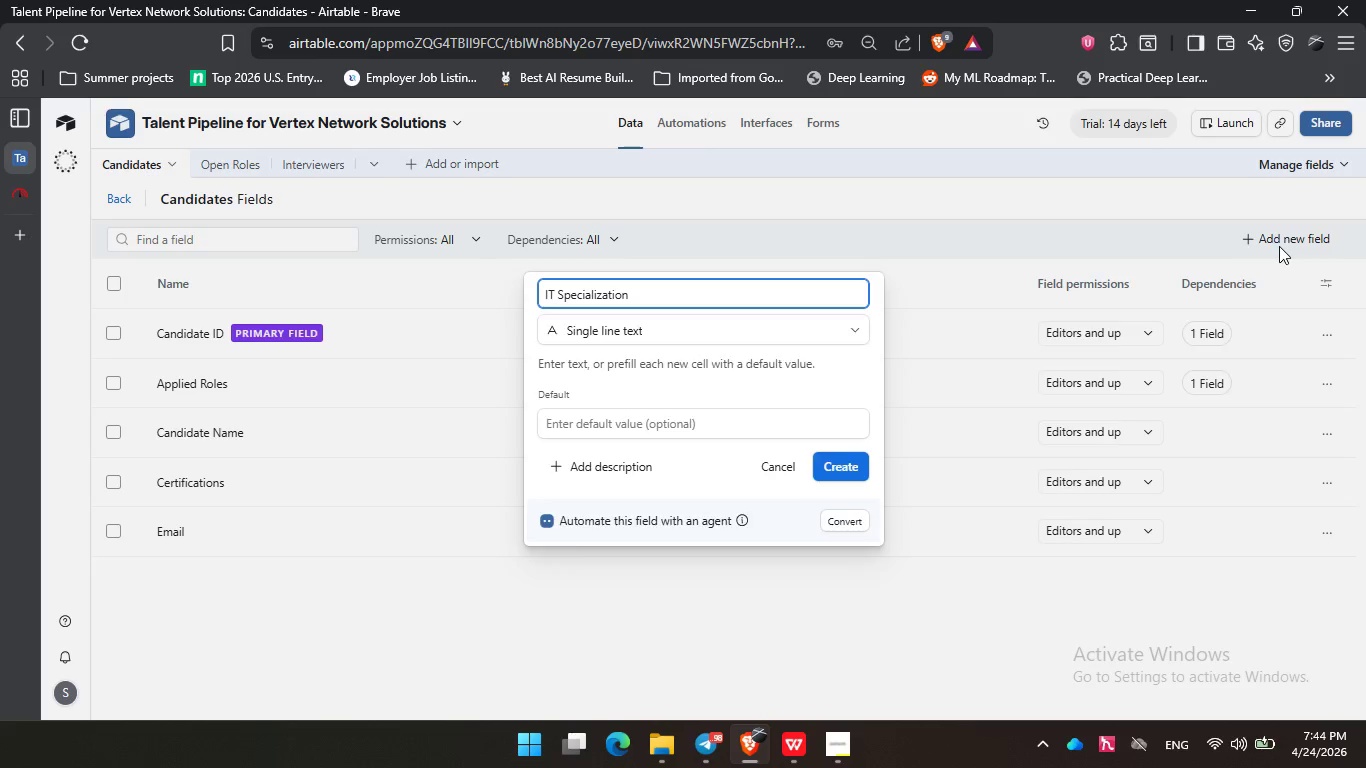 
 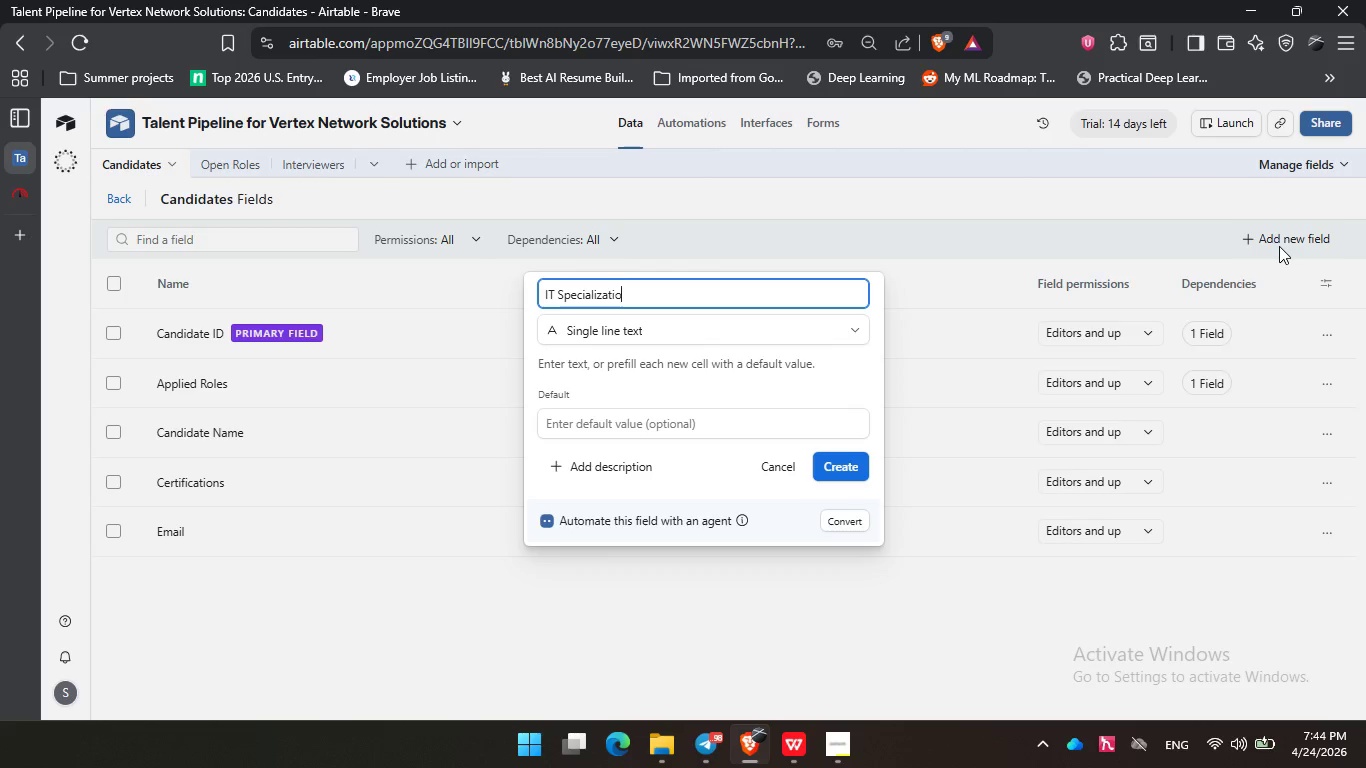 
key(Enter)
 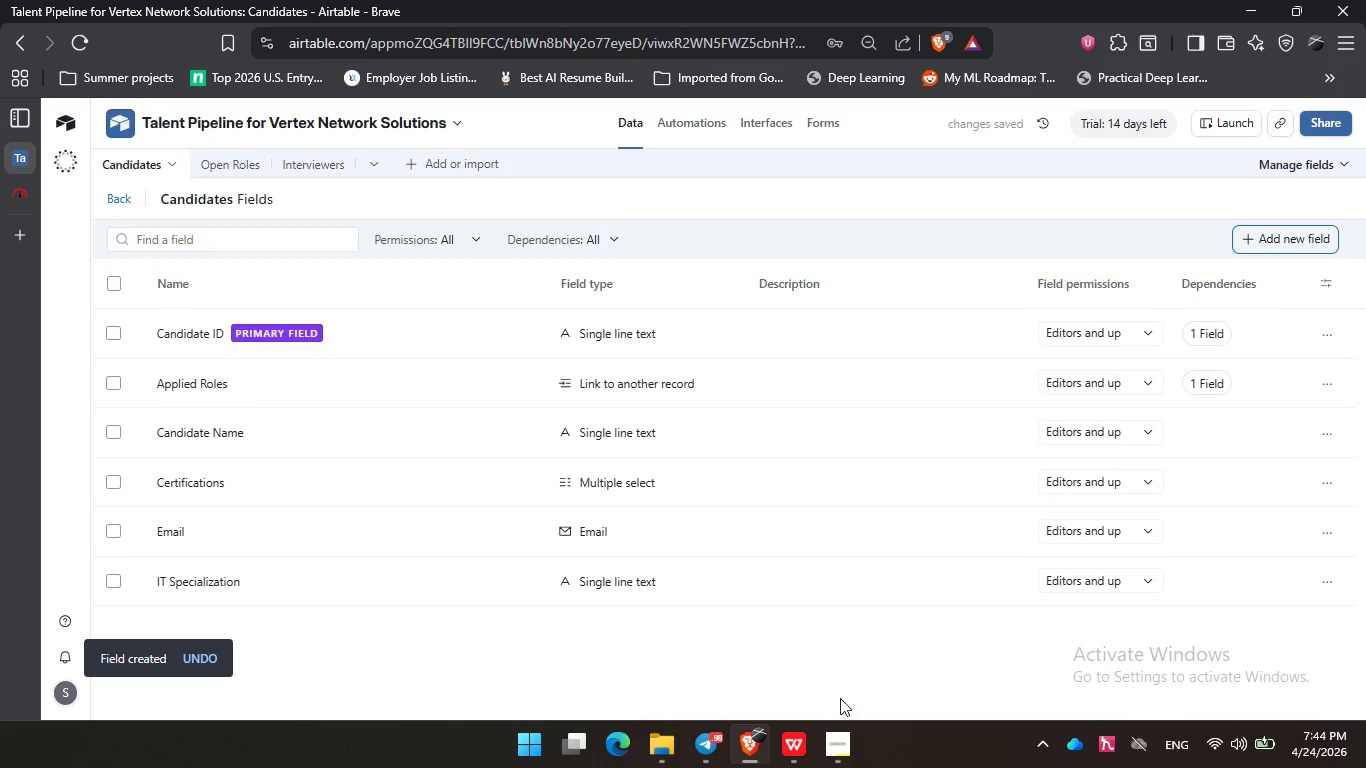 
left_click([795, 752])
 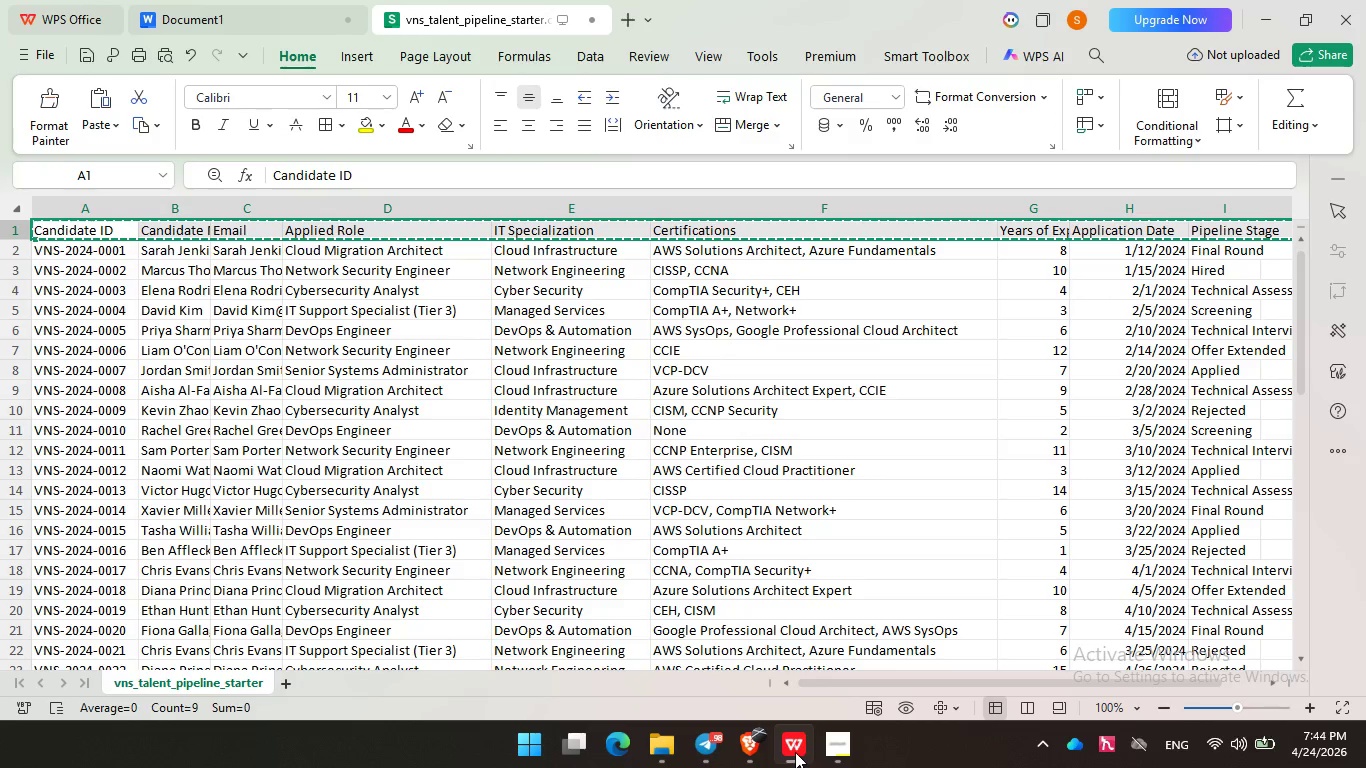 
left_click([795, 752])
 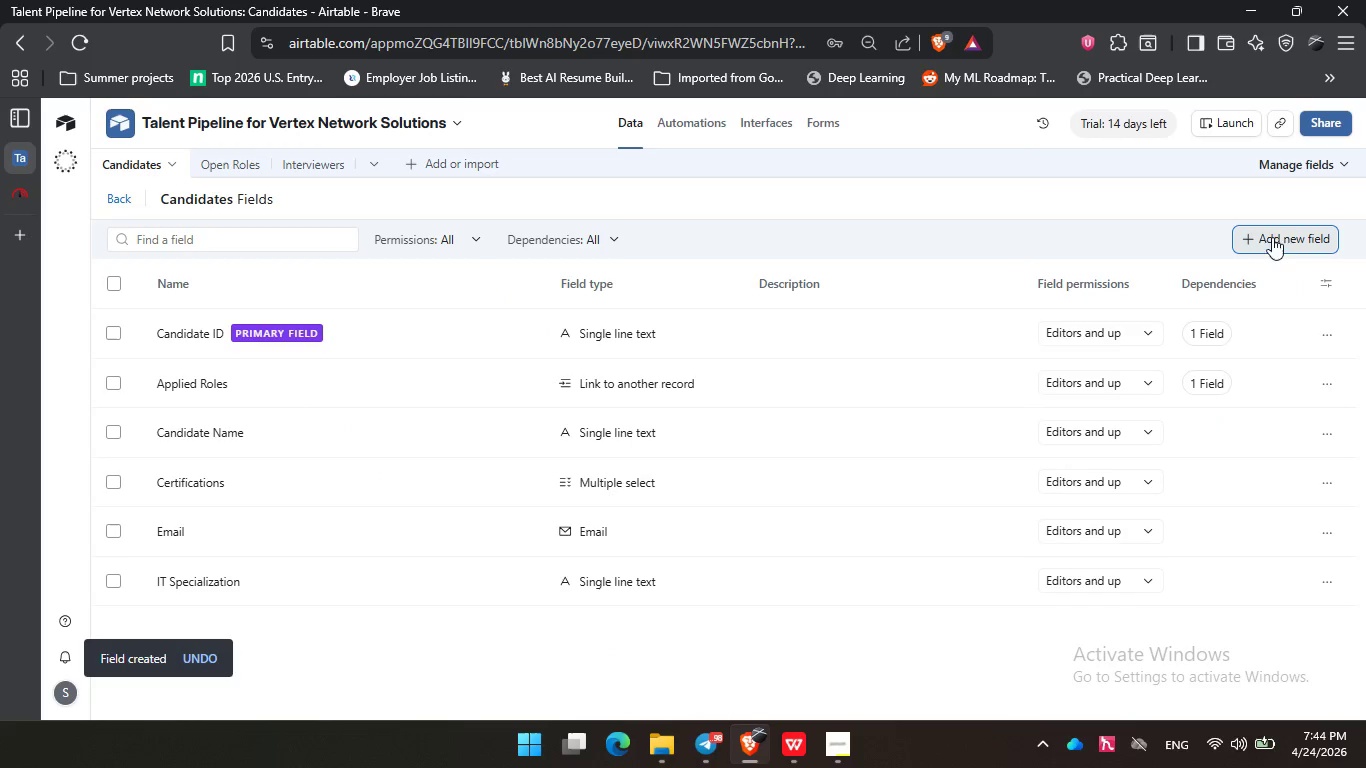 
left_click([1265, 237])
 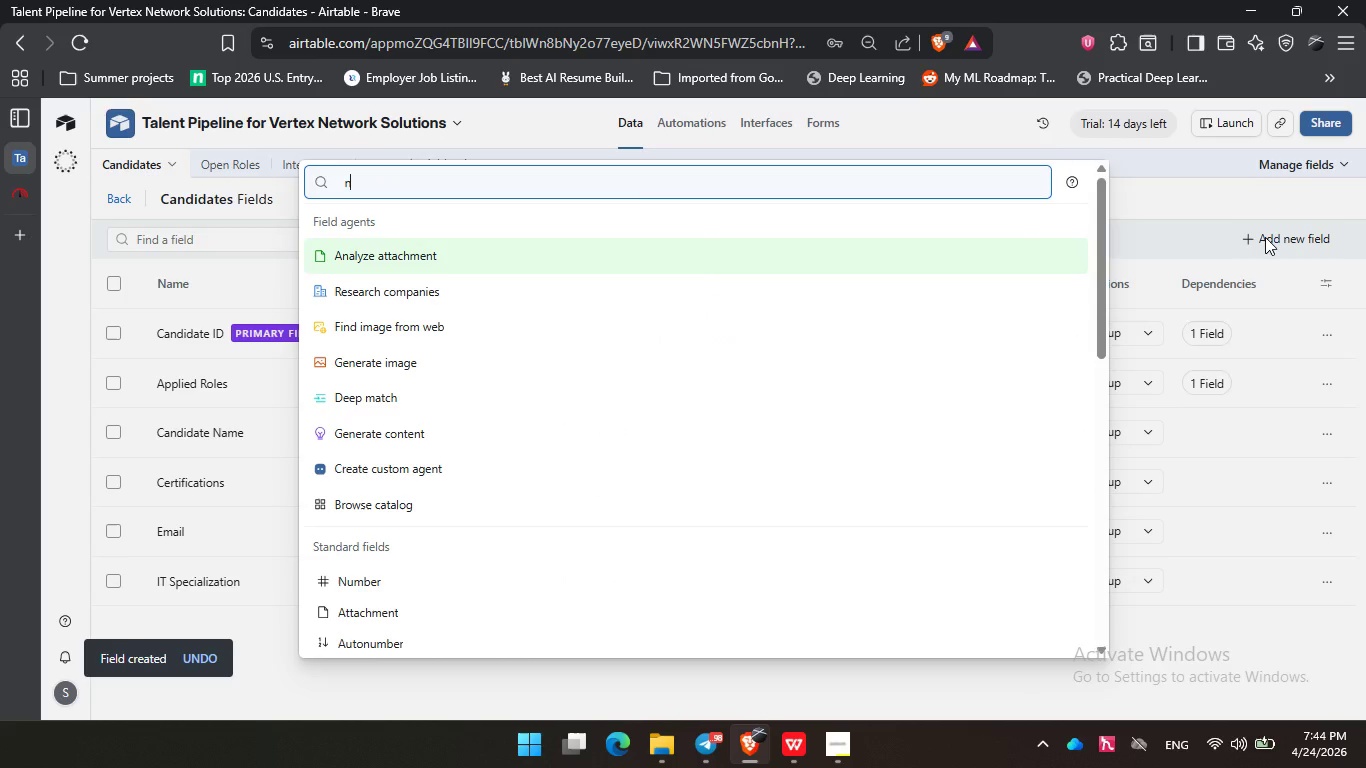 
type(num)
 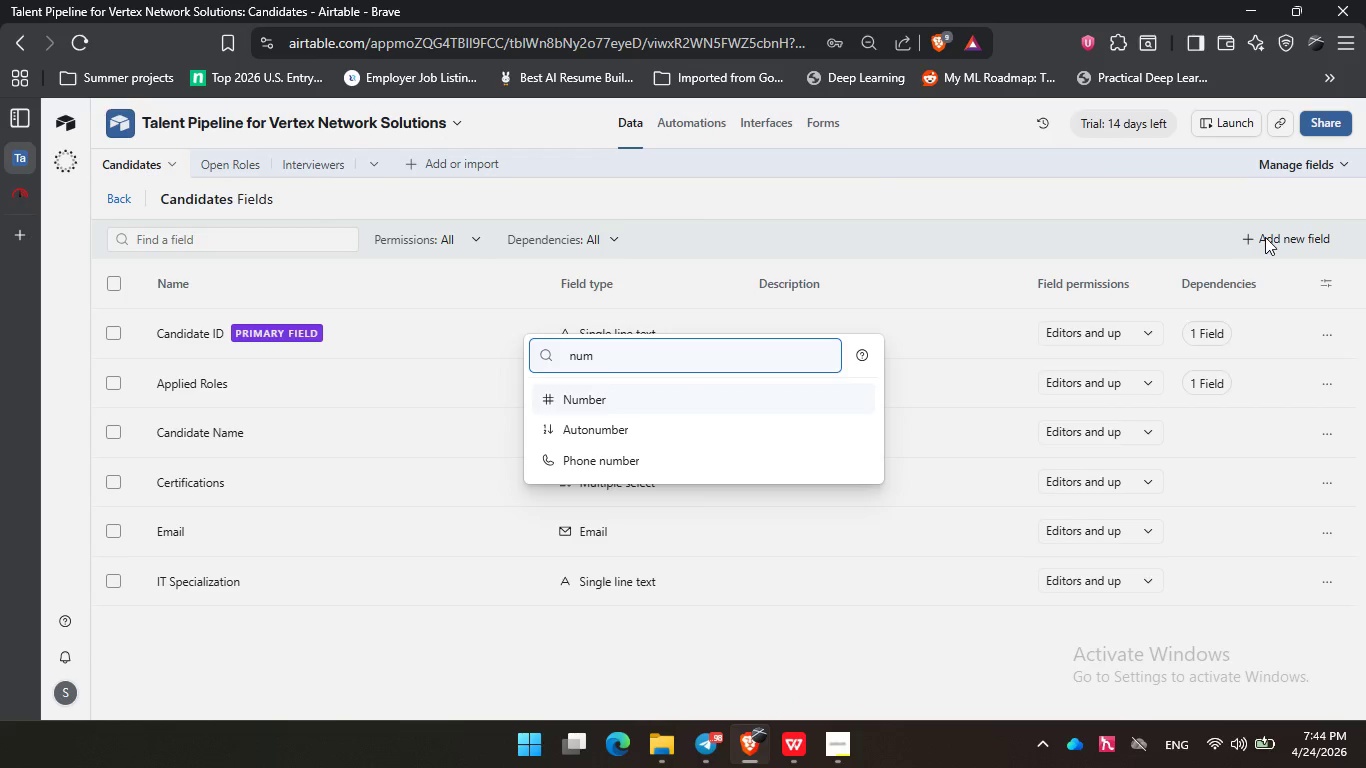 
key(Enter)
 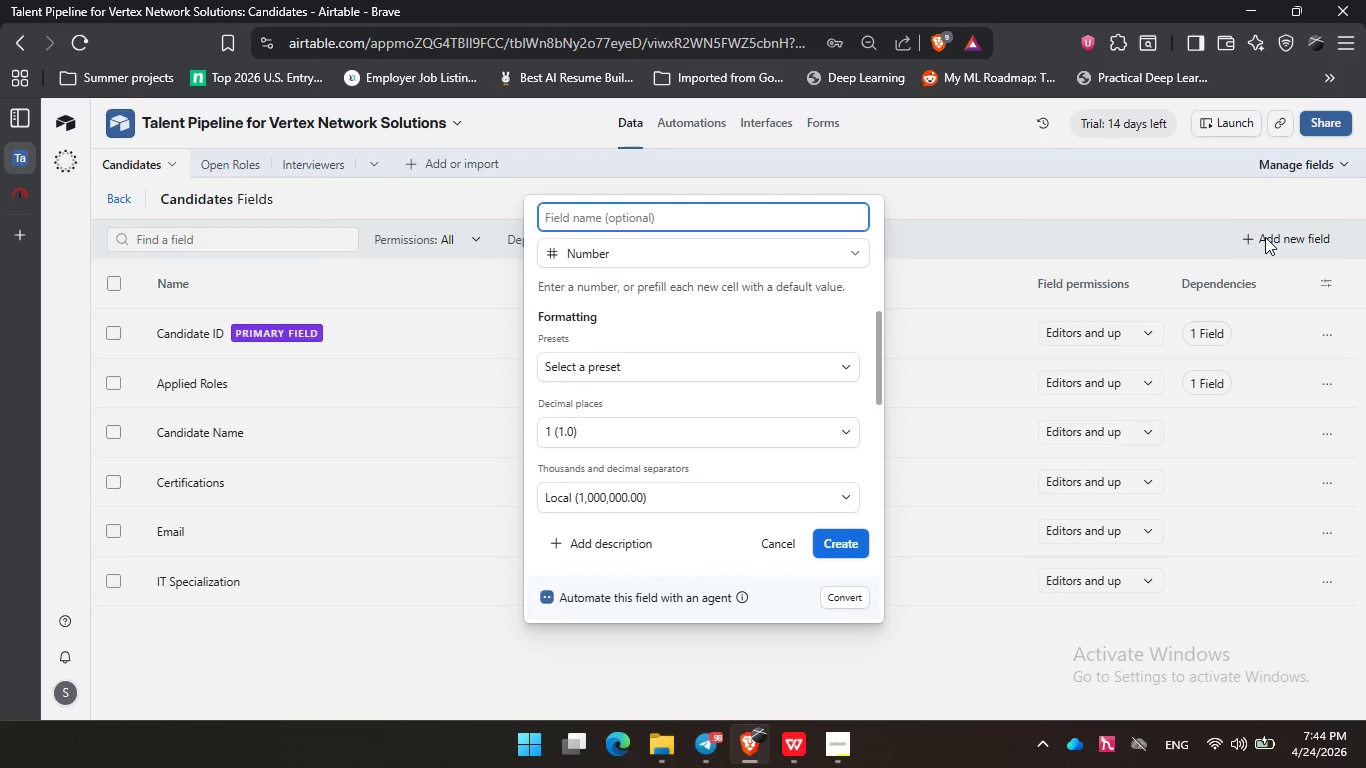 
type(Years of Experience)
 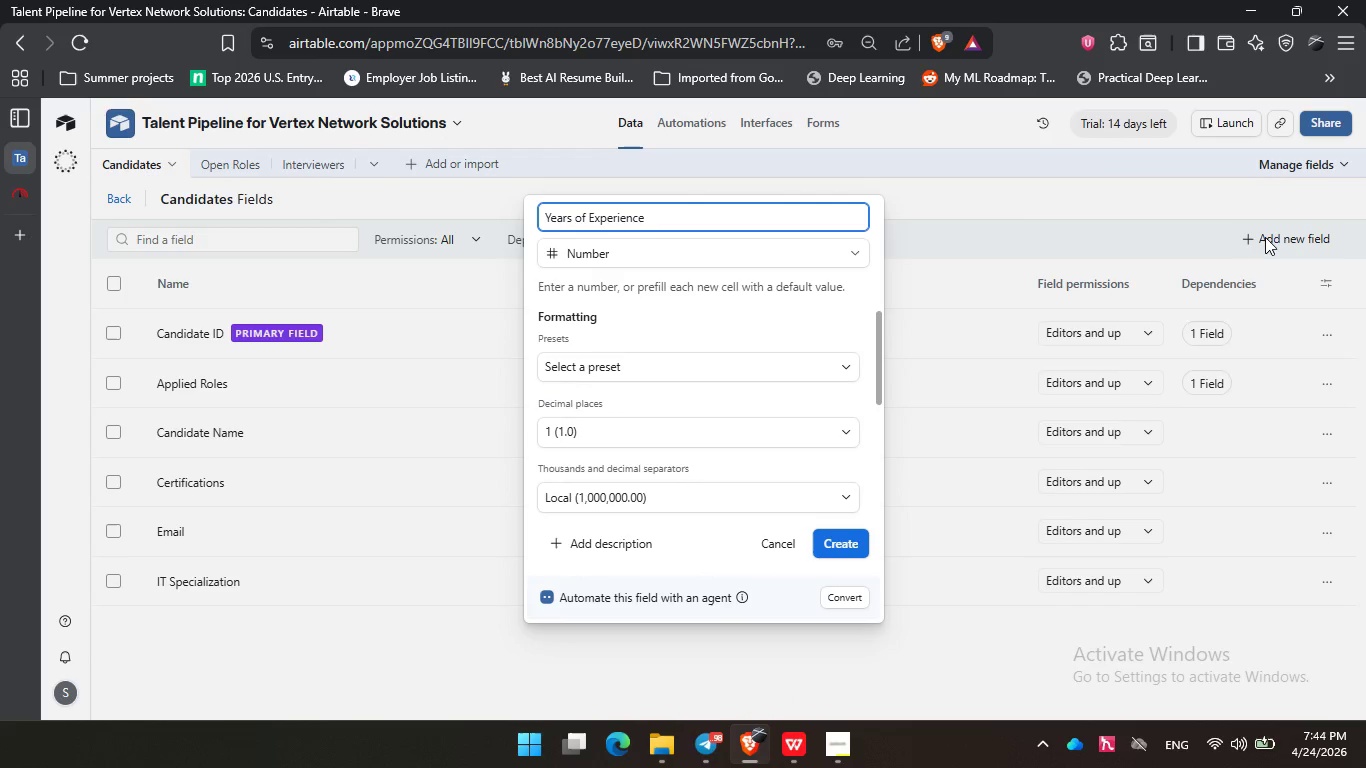 
wait(5.33)
 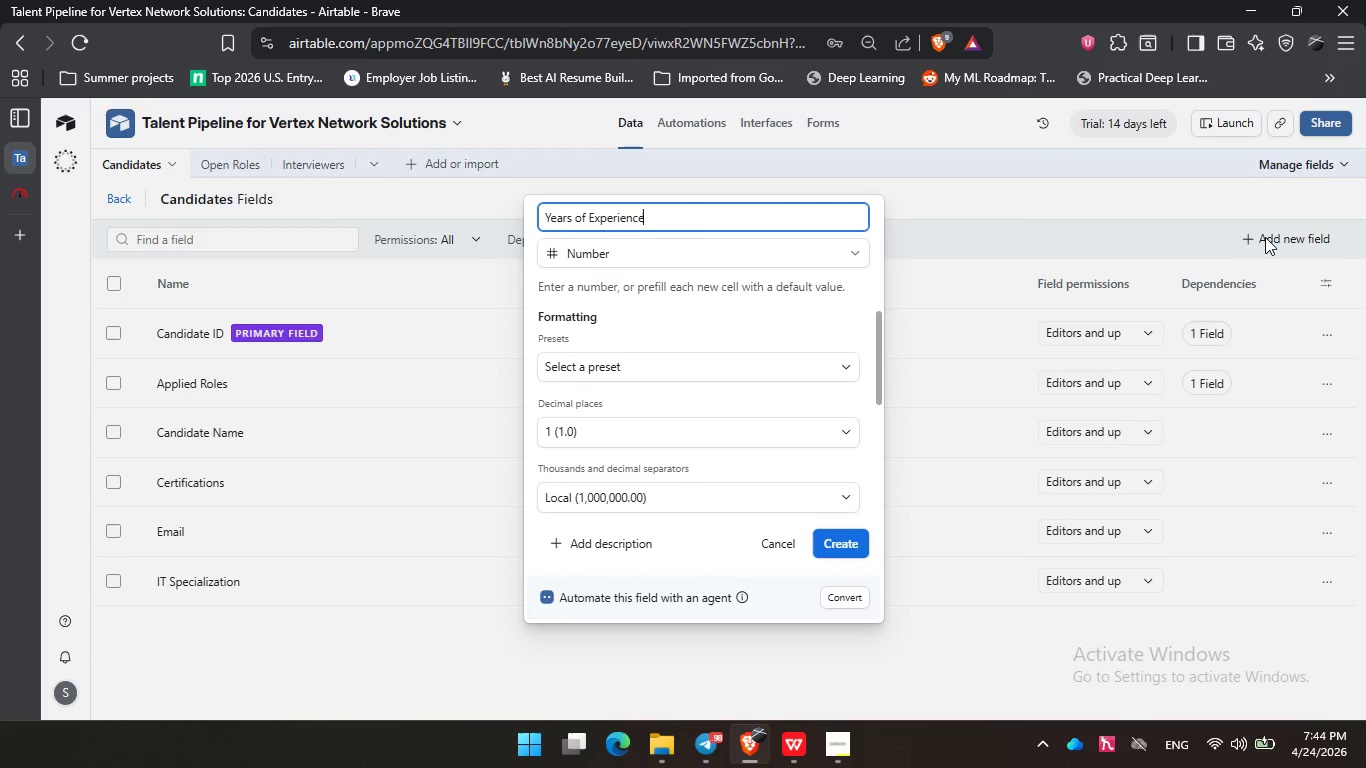 
key(Enter)
 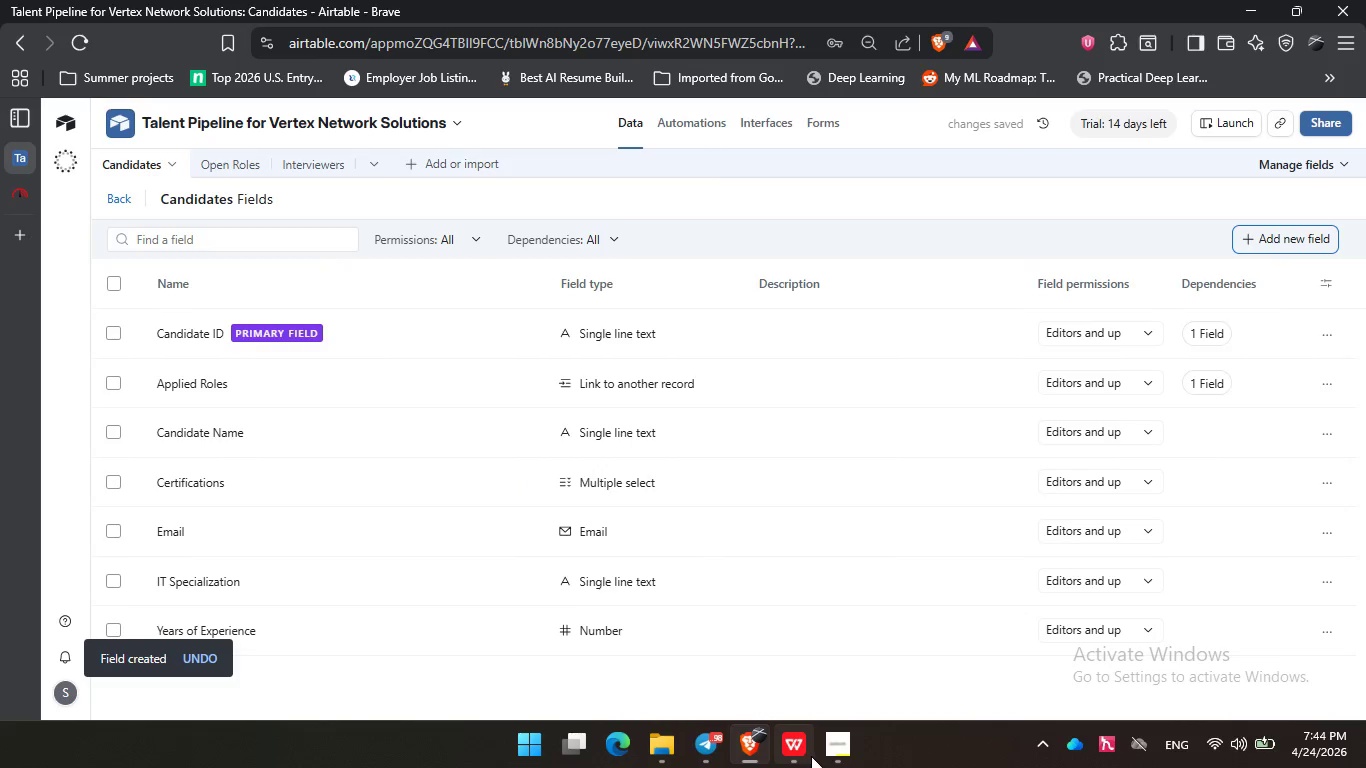 
left_click([806, 755])
 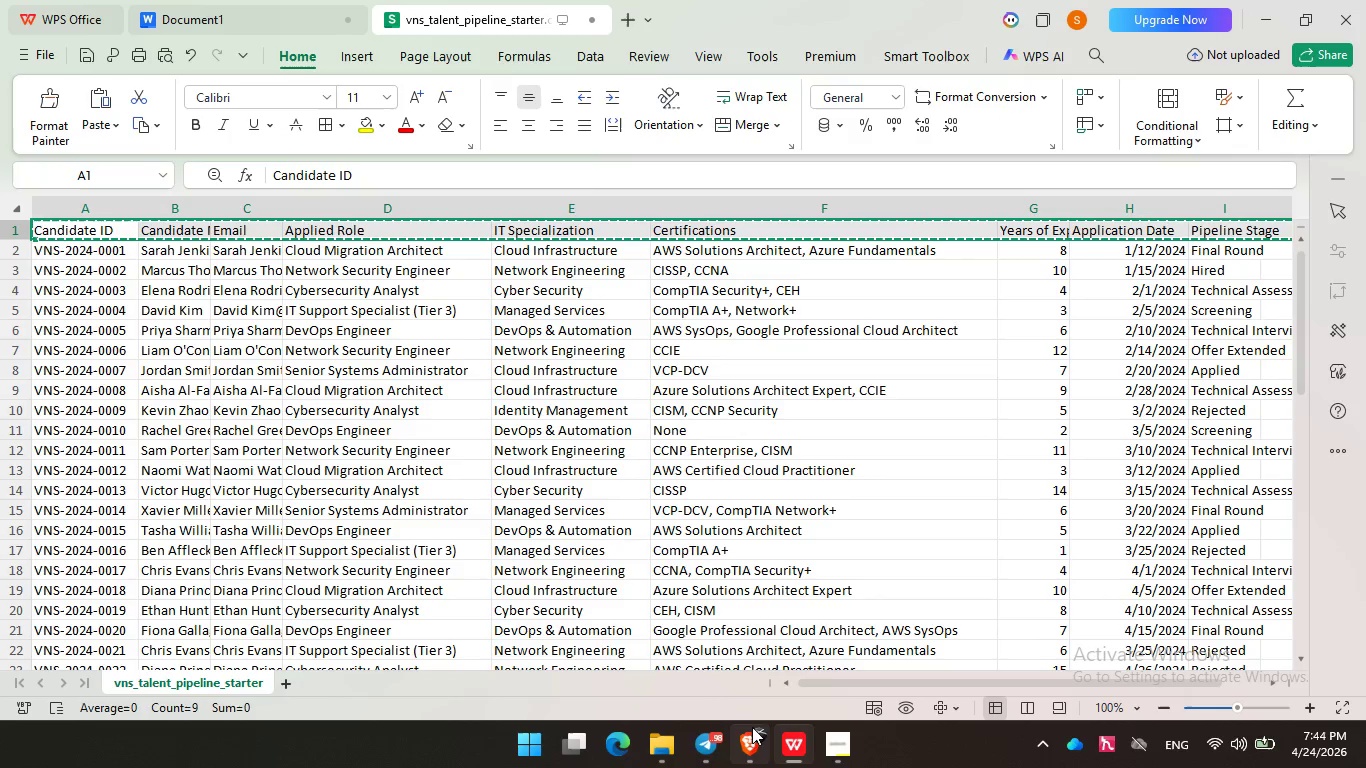 
left_click_drag(start_coordinate=[850, 682], to_coordinate=[929, 686])
 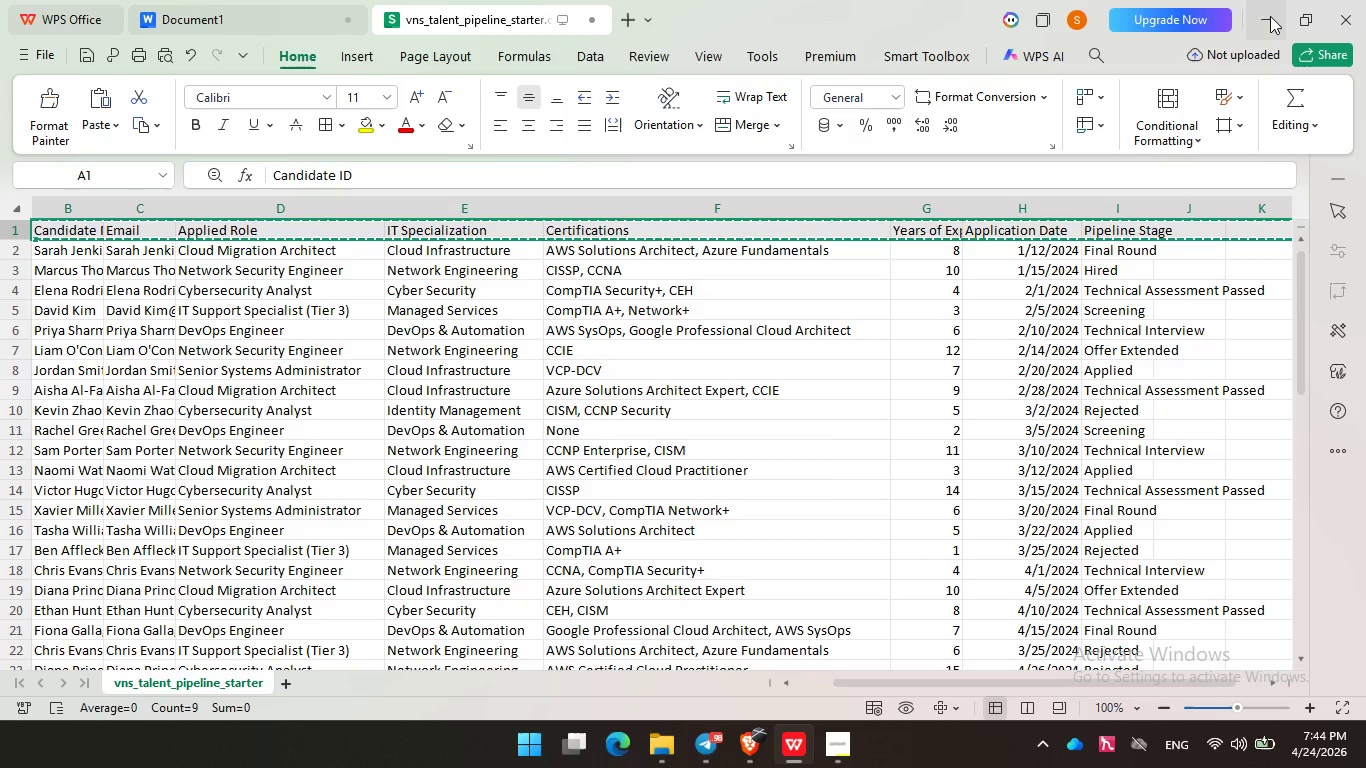 
left_click([1270, 16])
 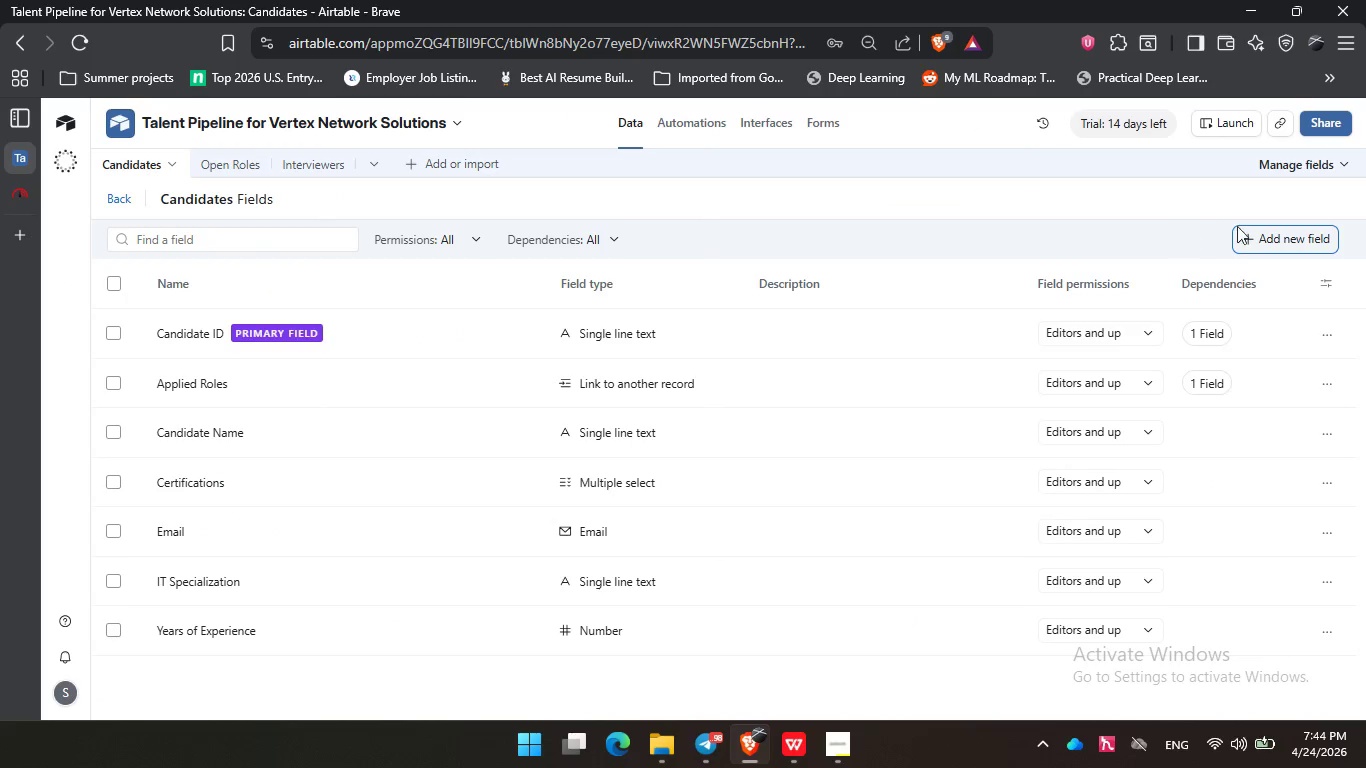 
left_click([1244, 238])
 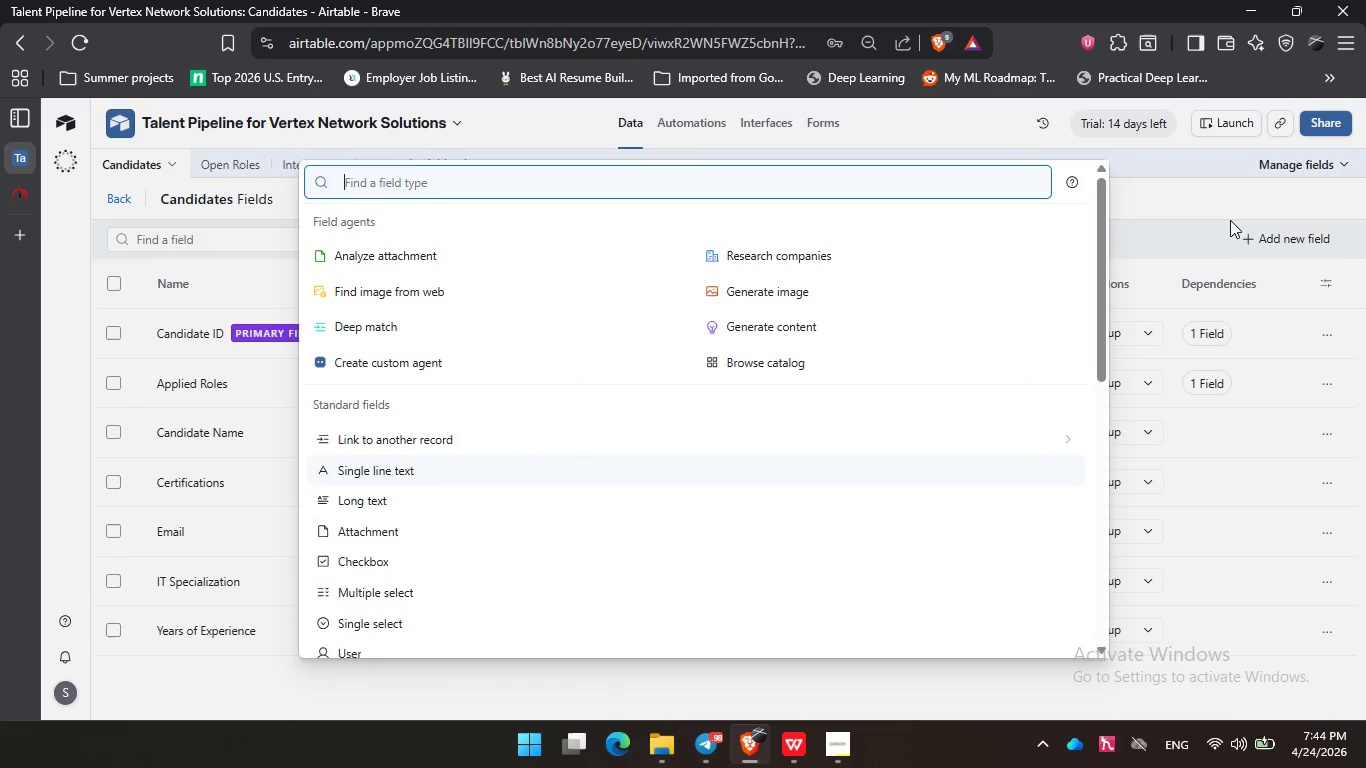 
type(dat)
 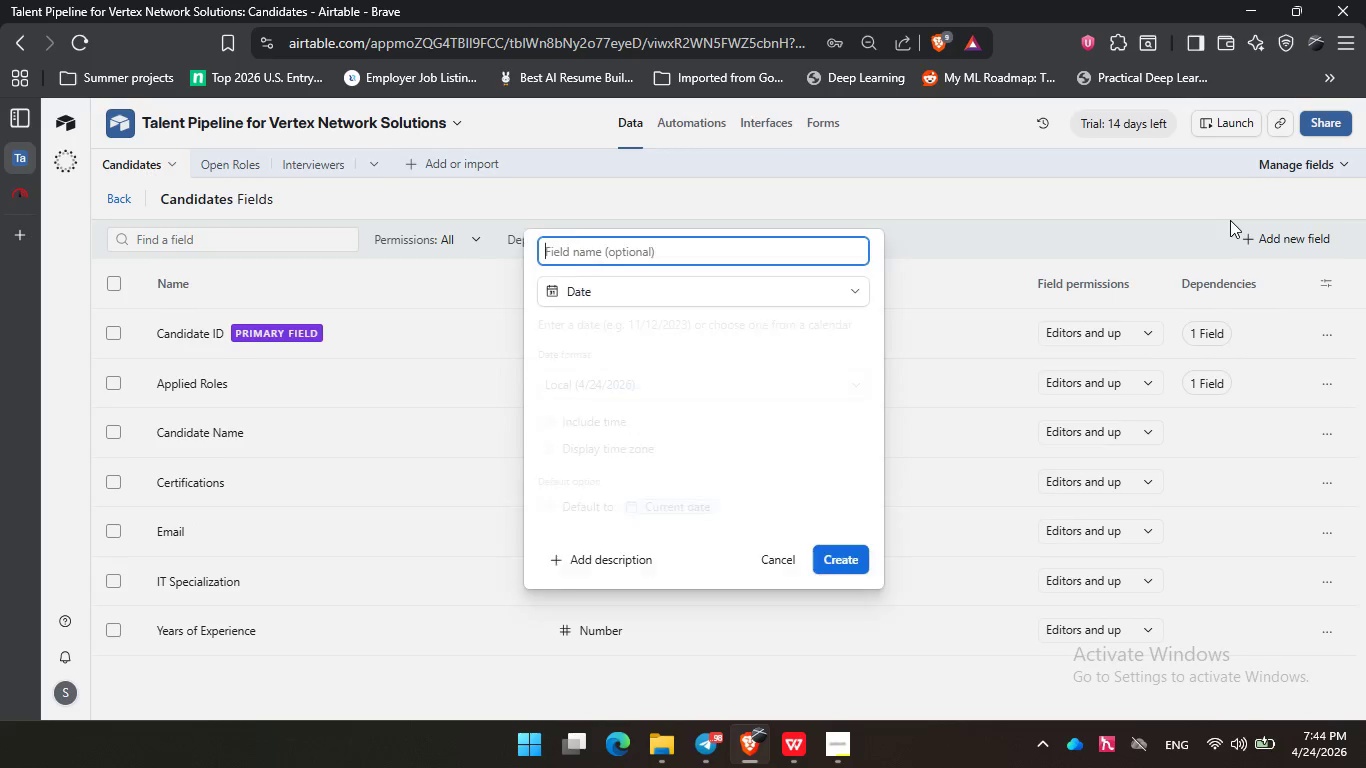 
key(Enter)
 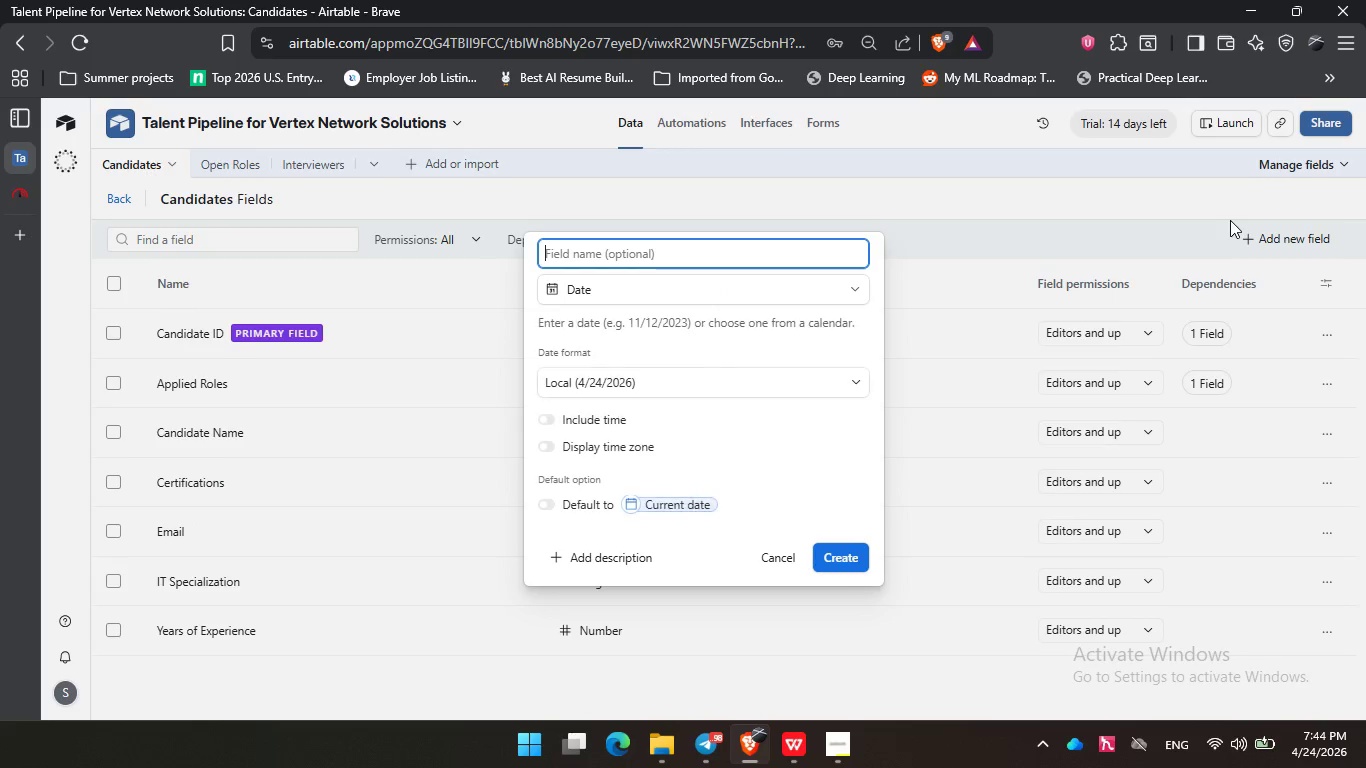 
type(Applicatil)
key(Backspace)
type(on Date)
 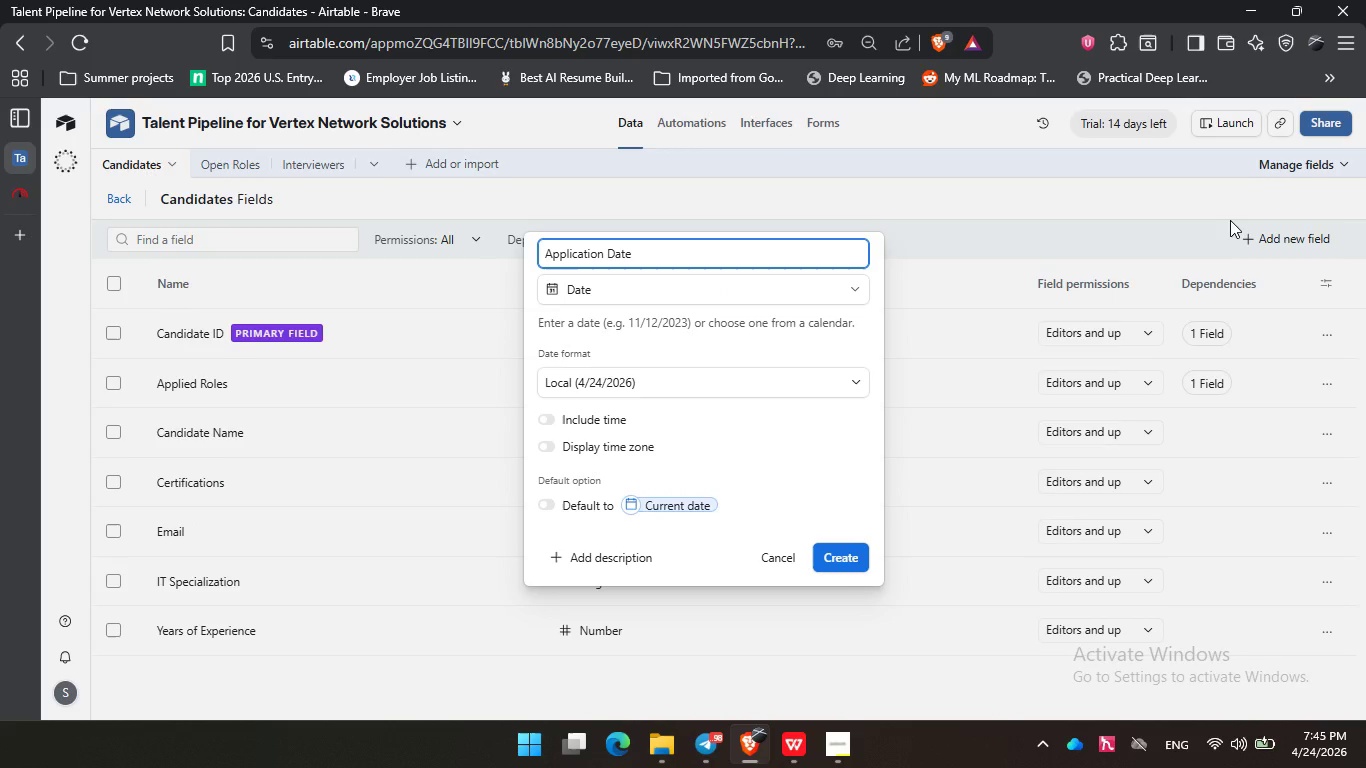 
key(Enter)
 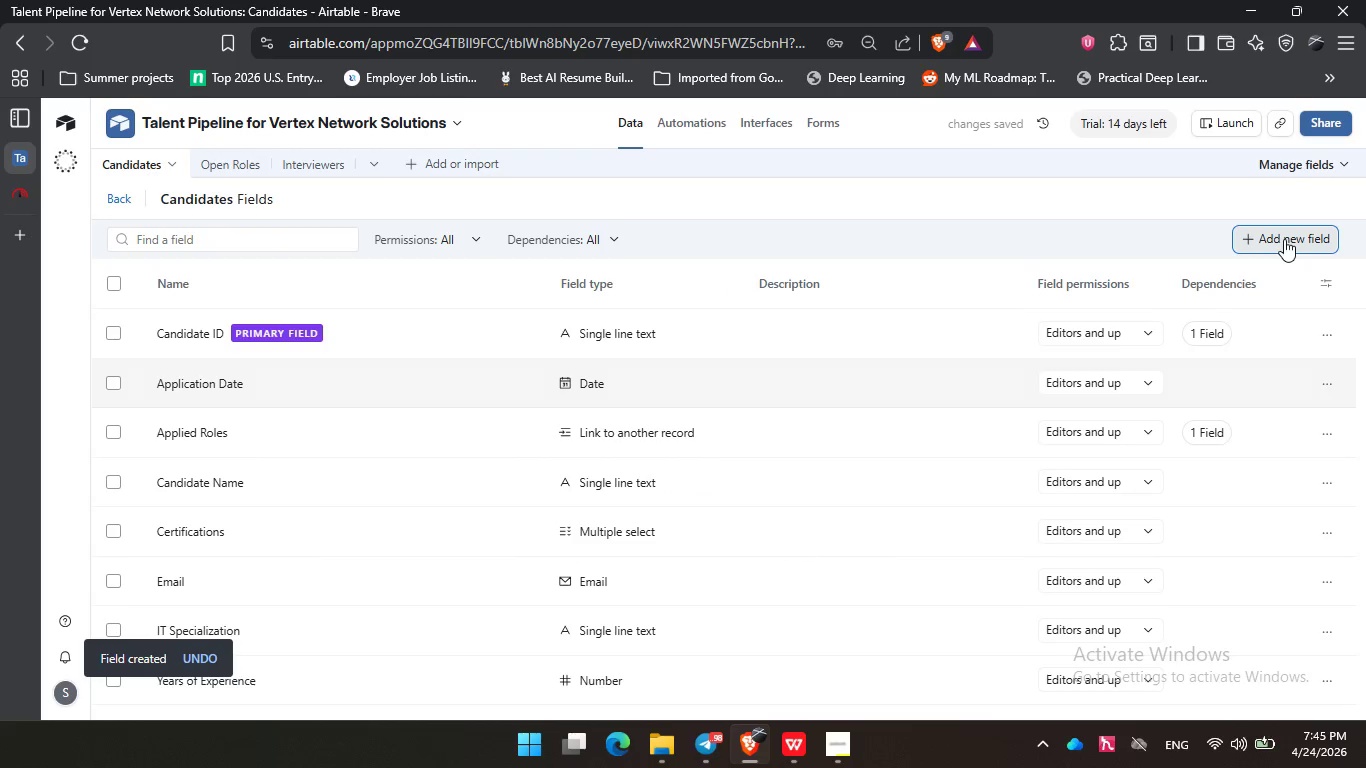 
left_click([1284, 239])
 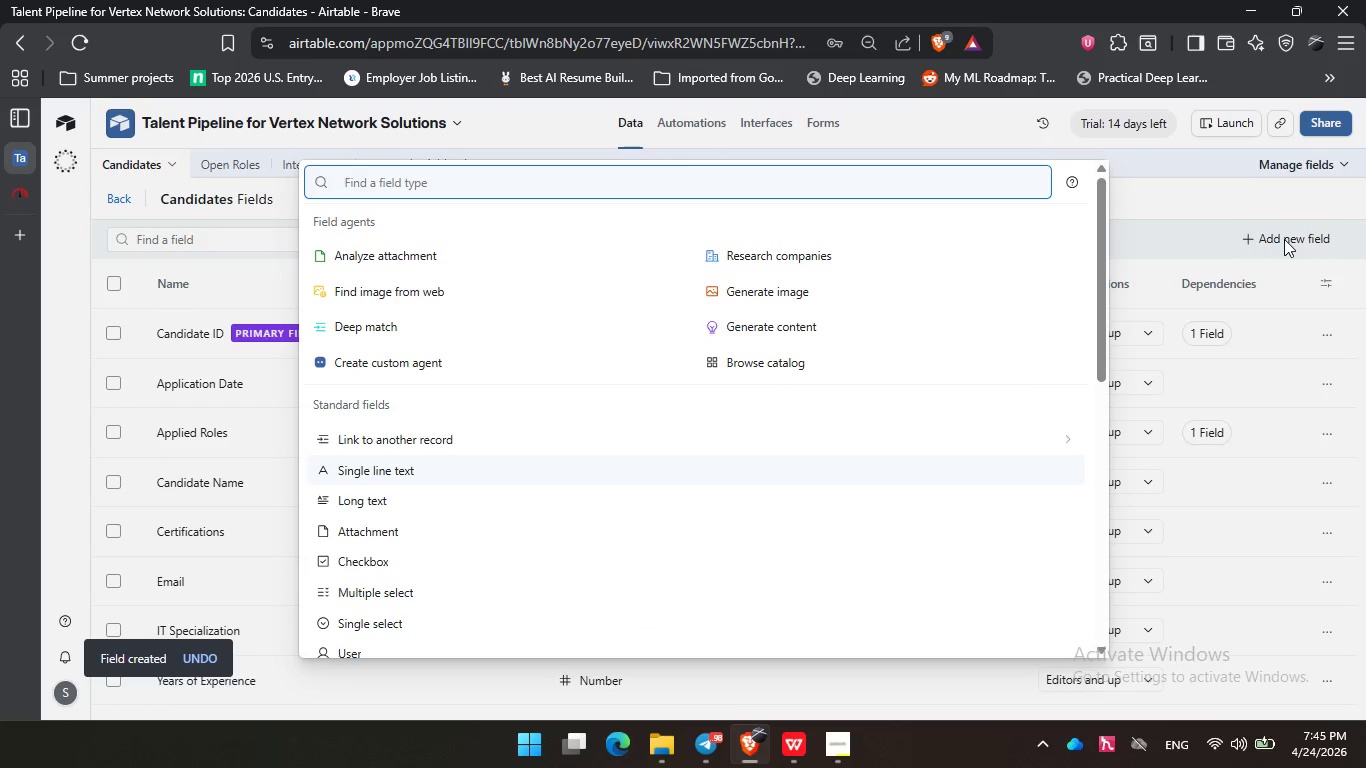 
wait(7.94)
 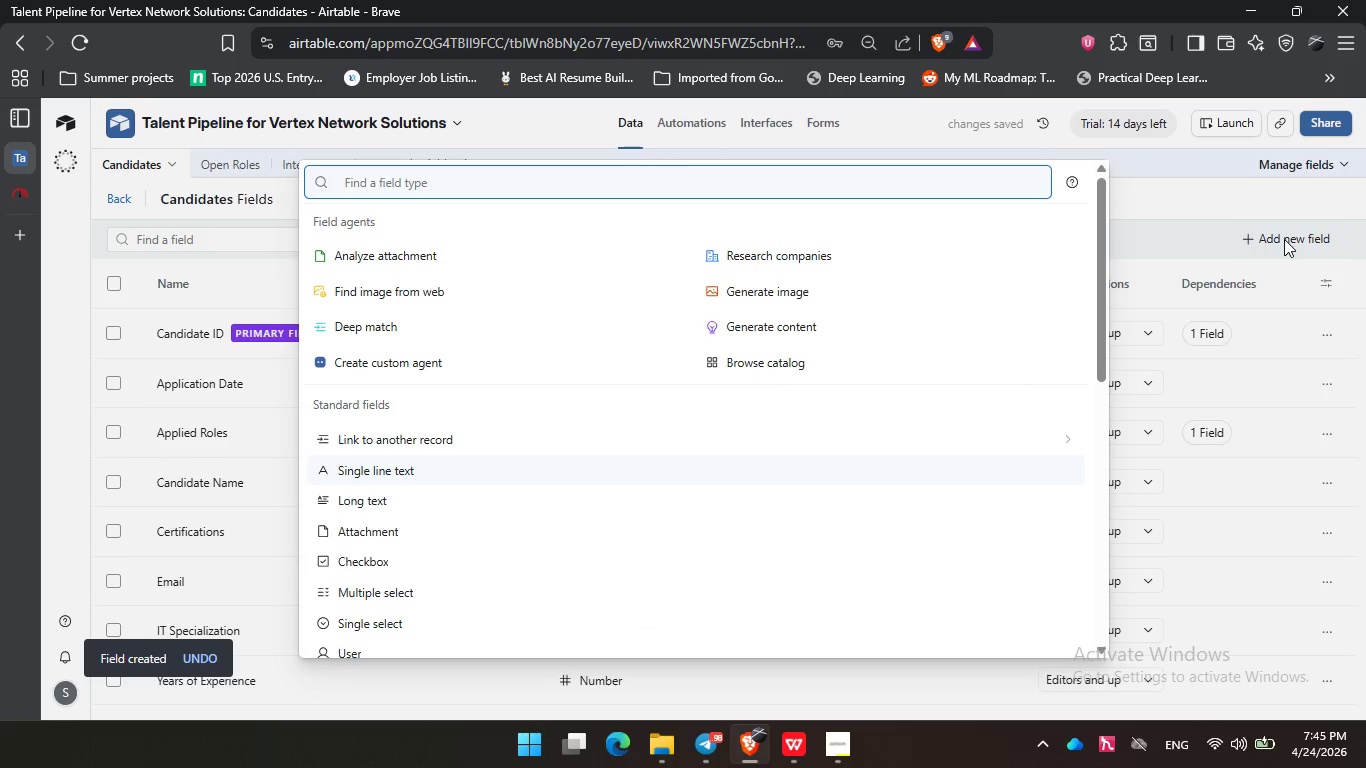 
type(pip)
key(Backspace)
key(Backspace)
key(Backspace)
type(sin)
 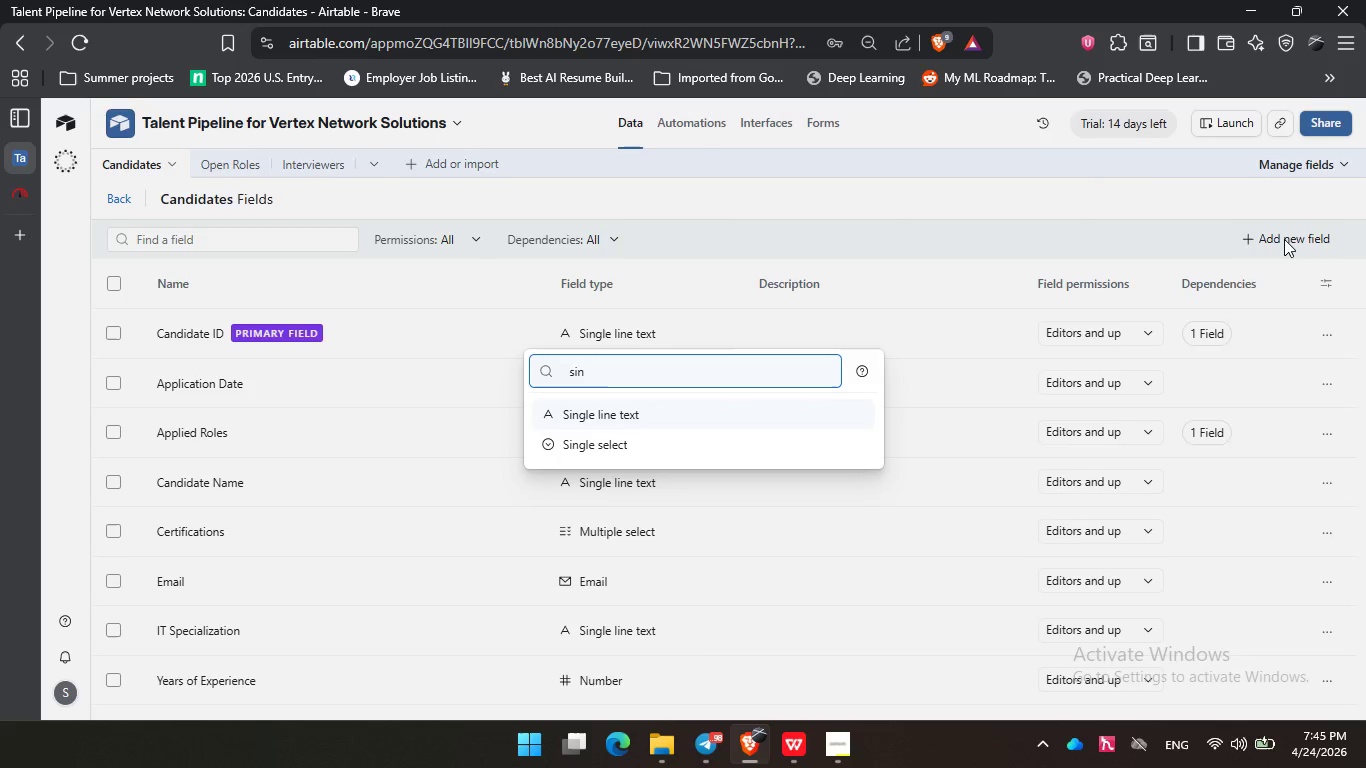 
key(ArrowDown)
 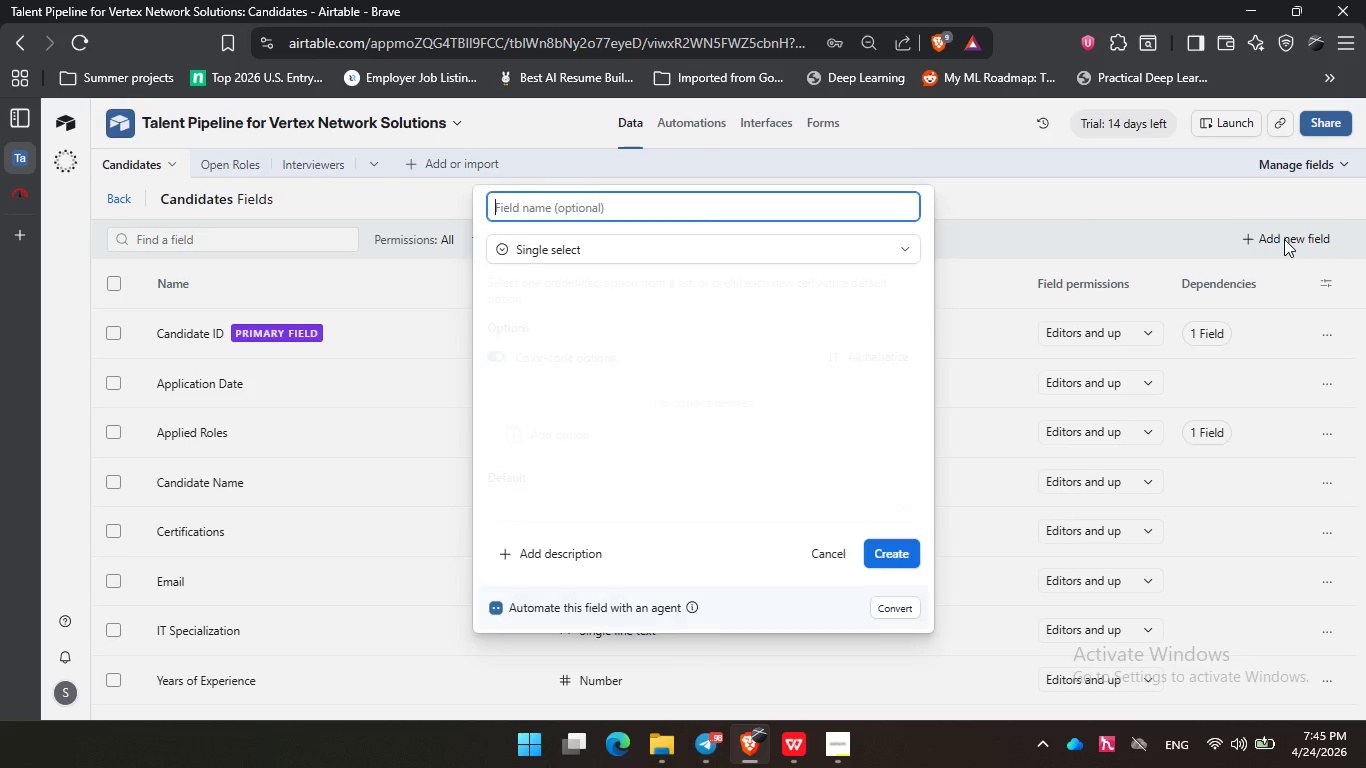 
key(Enter)
 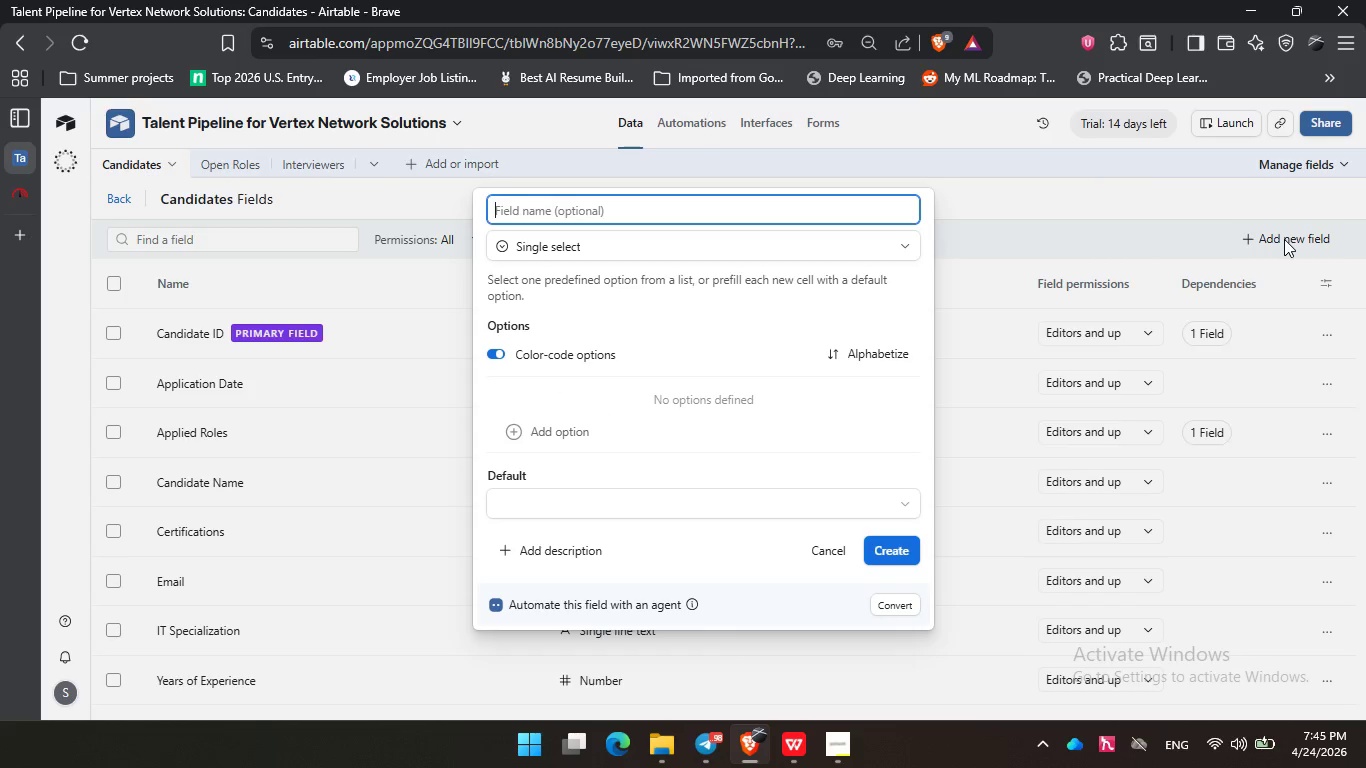 
type(Pipeline Stage)
 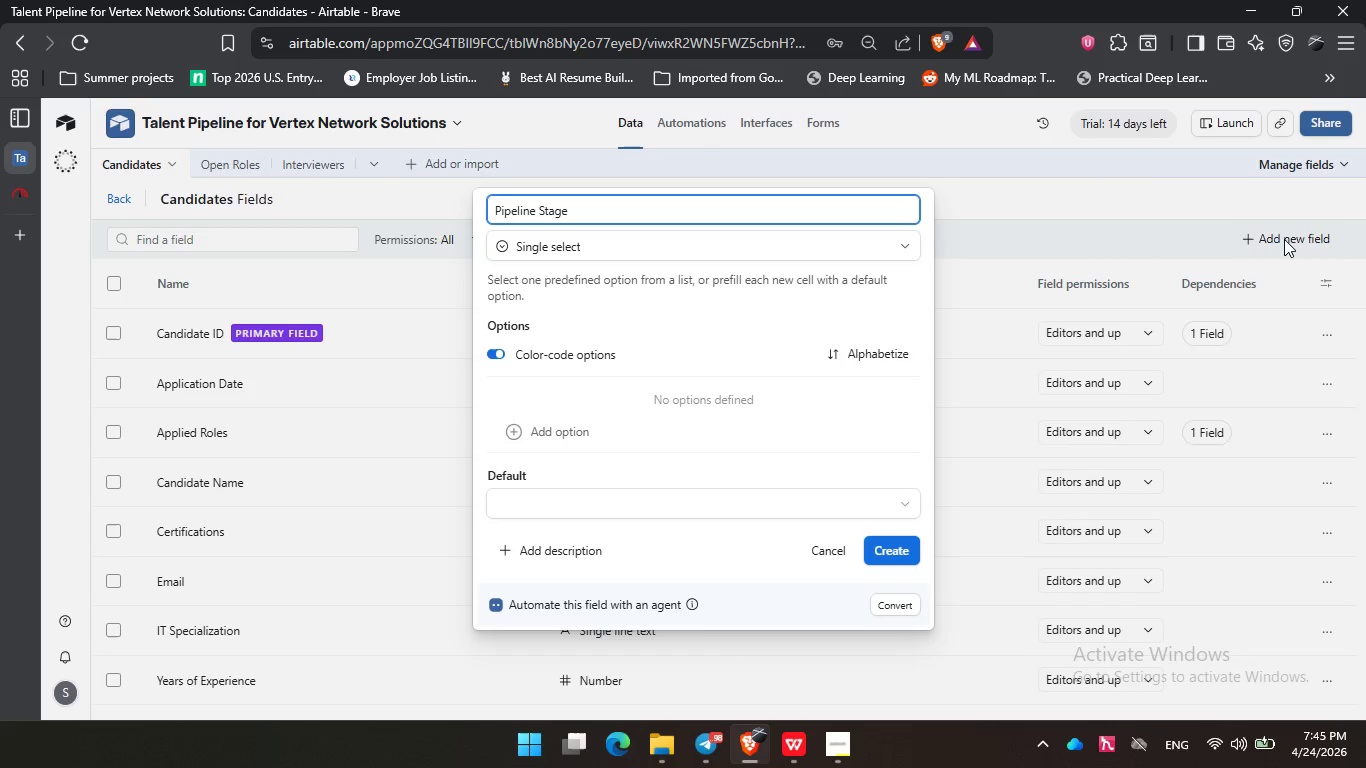 
key(Enter)
 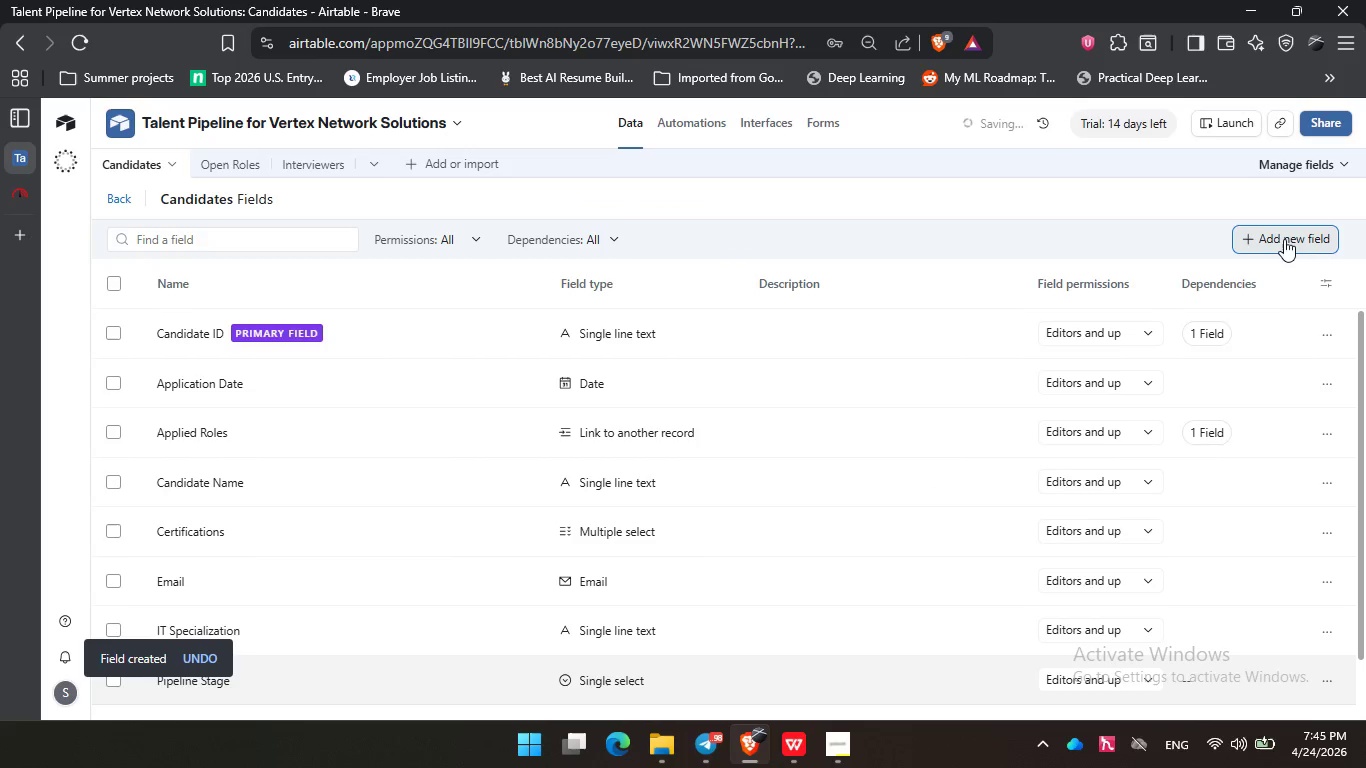 
left_click([1284, 239])
 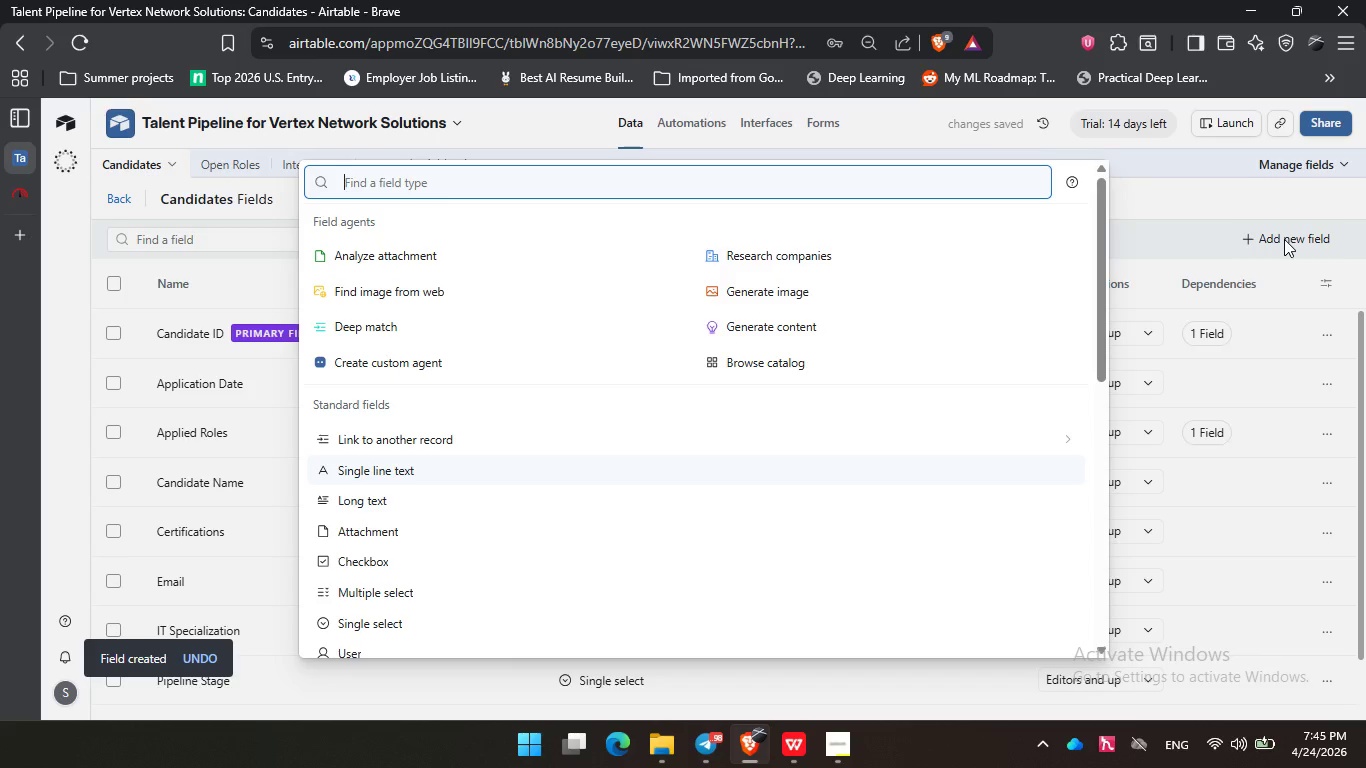 
type(link)
 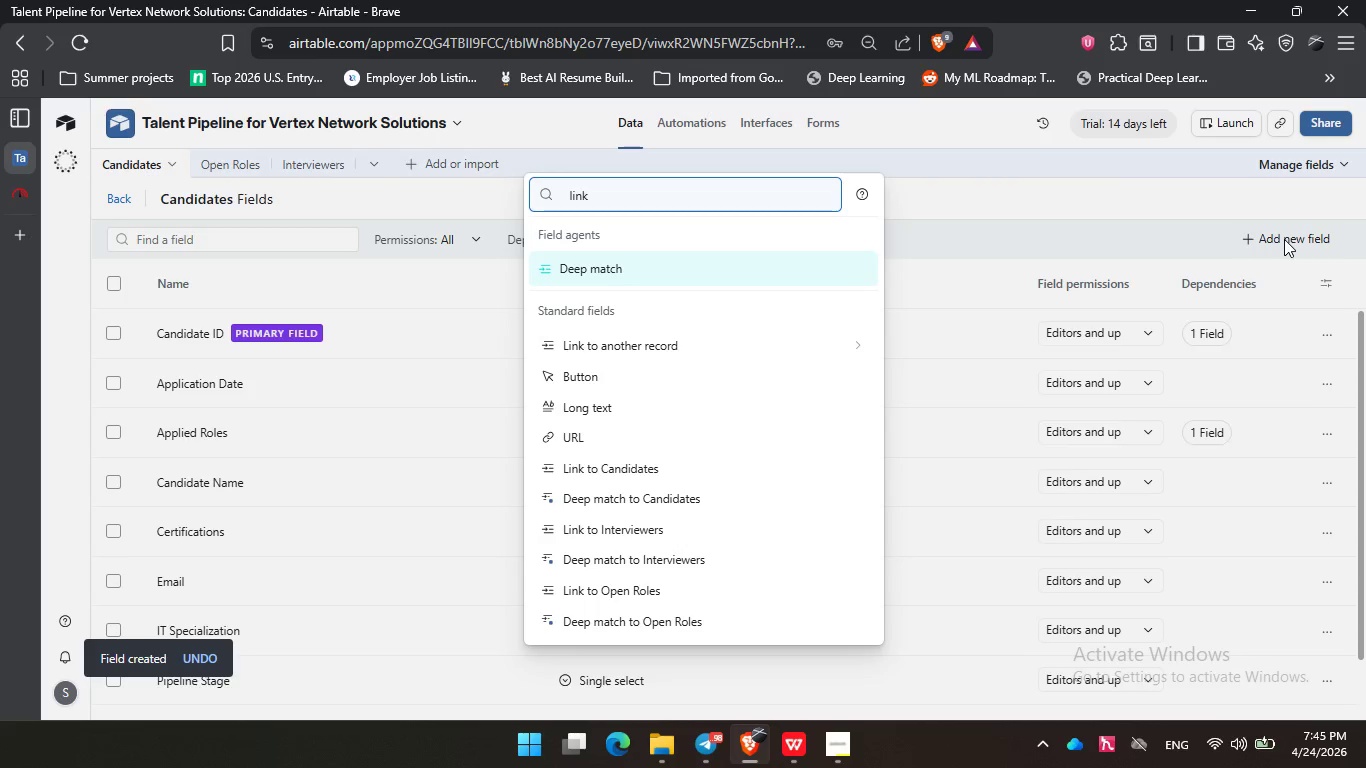 
key(ArrowDown)
 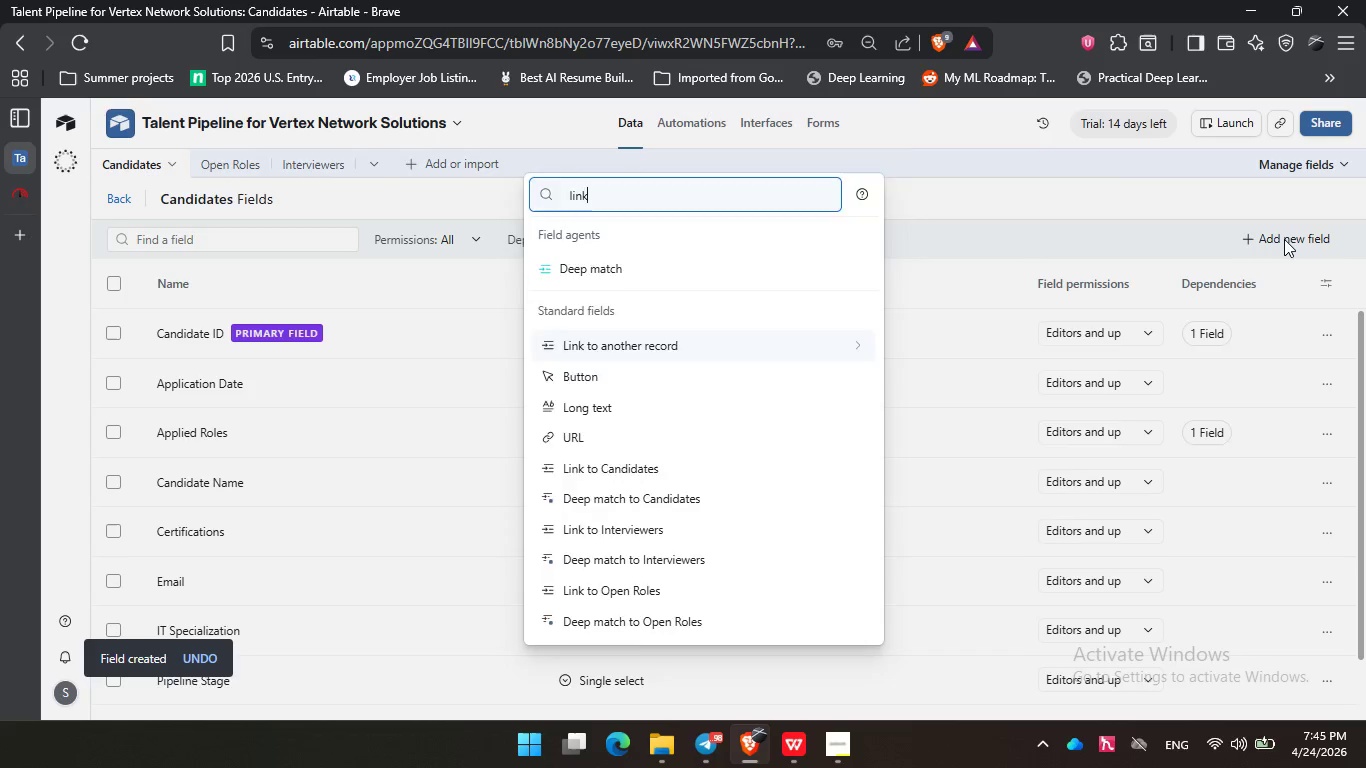 
key(Enter)
 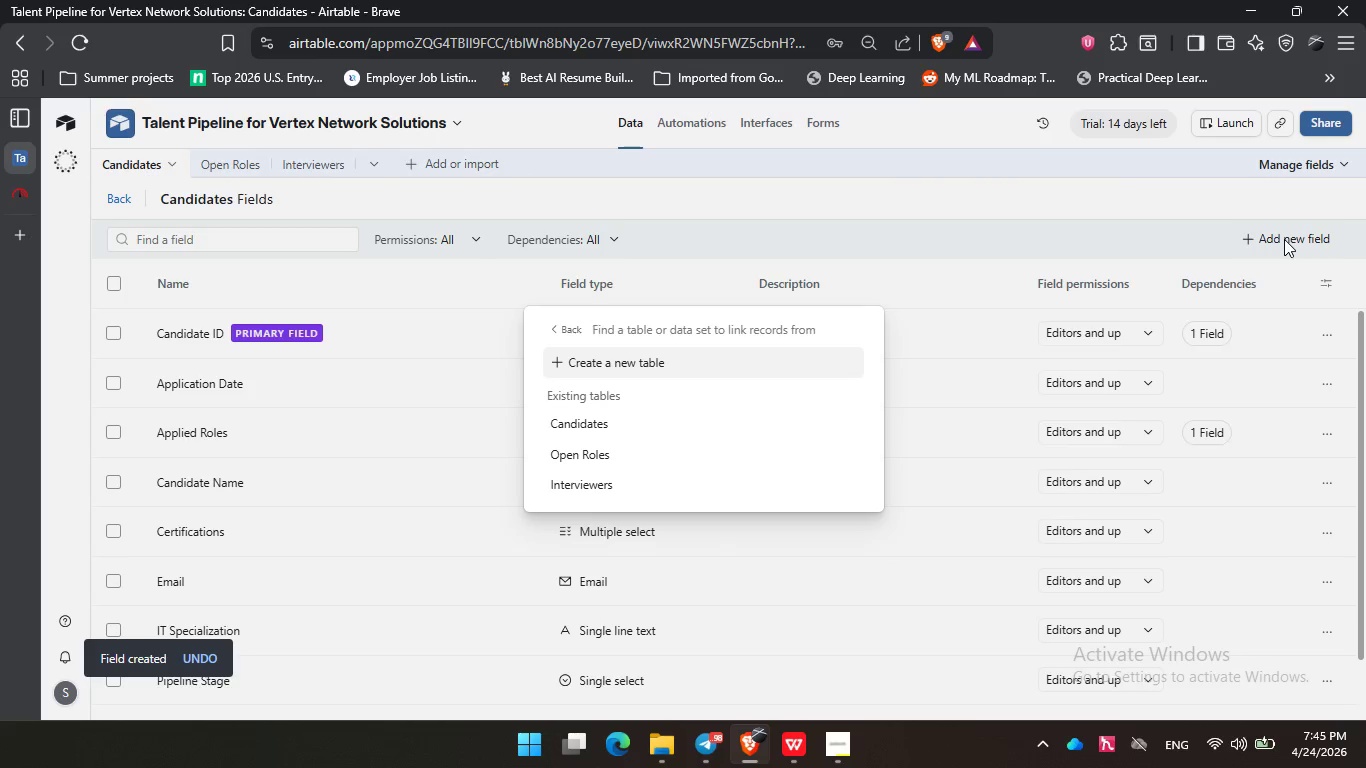 
key(ArrowDown)
 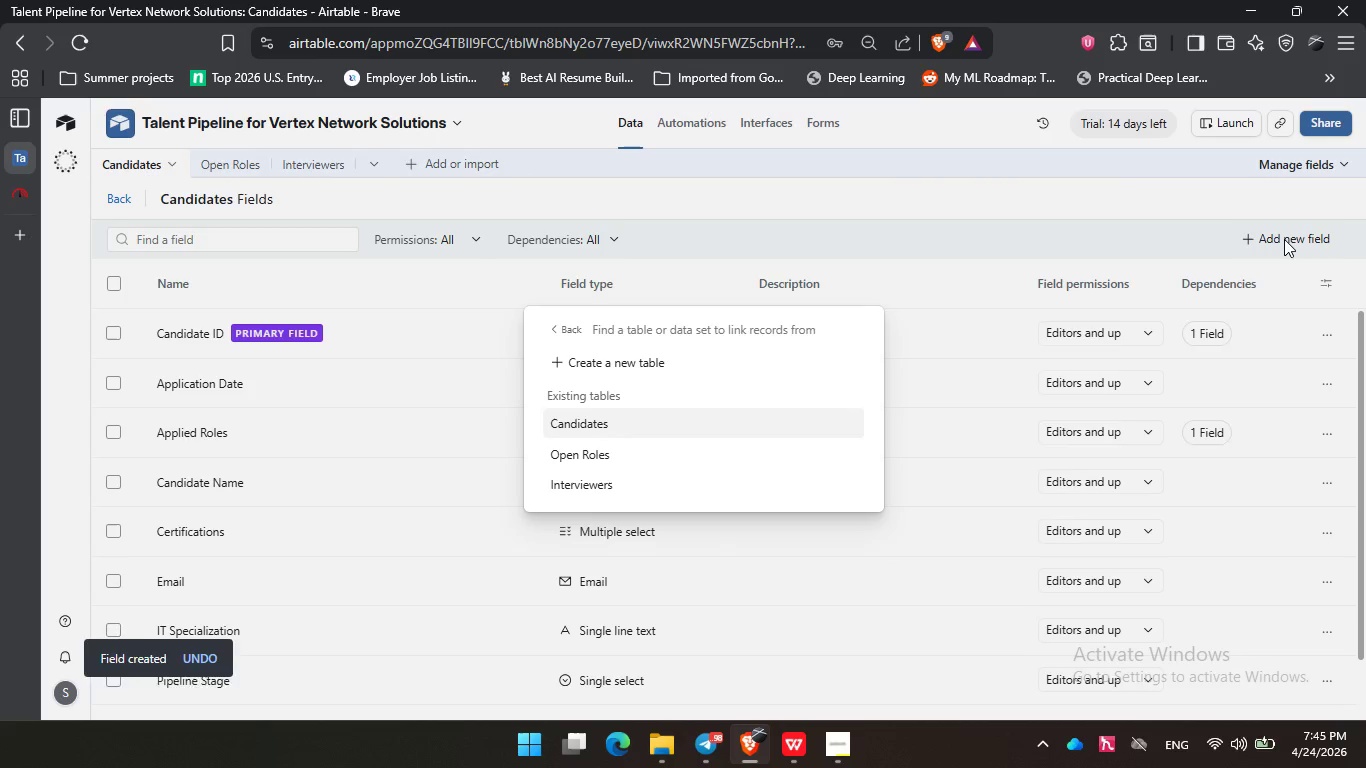 
key(ArrowDown)
 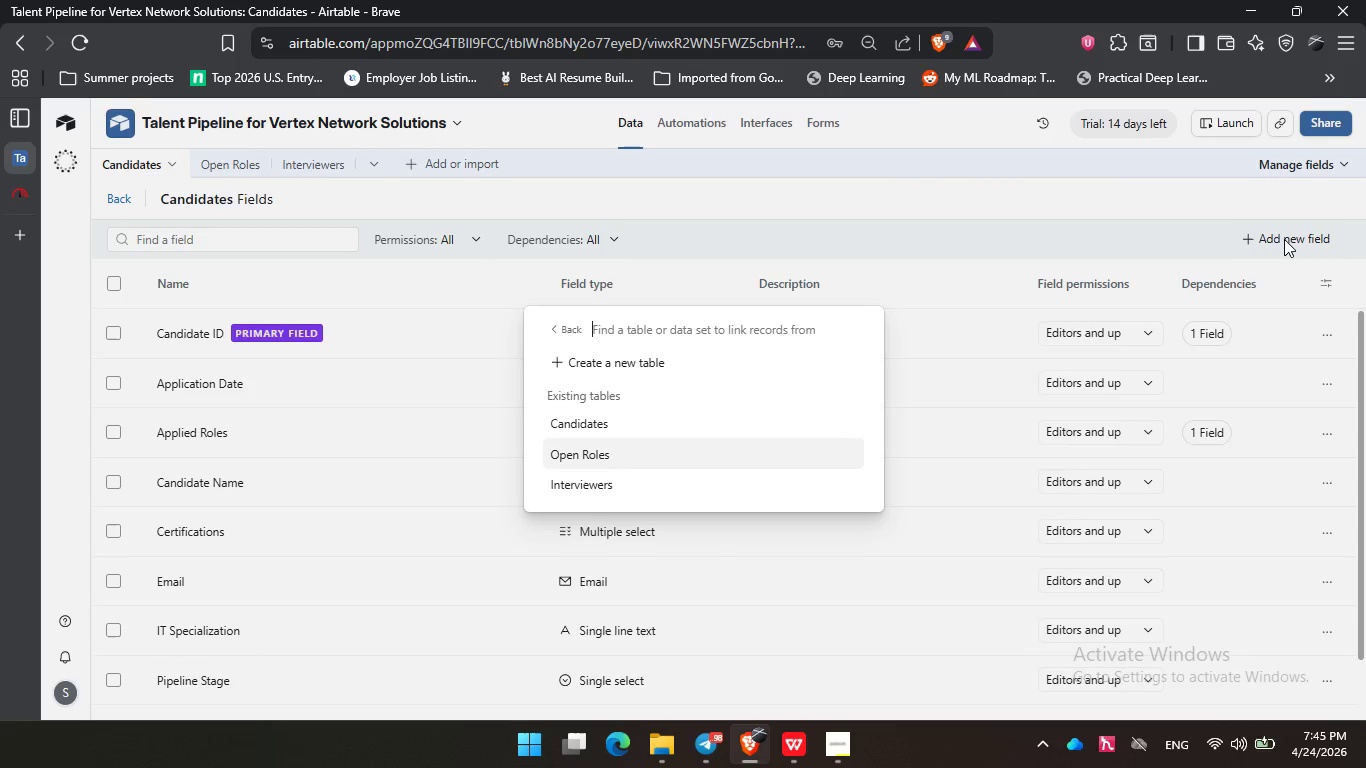 
key(ArrowDown)
 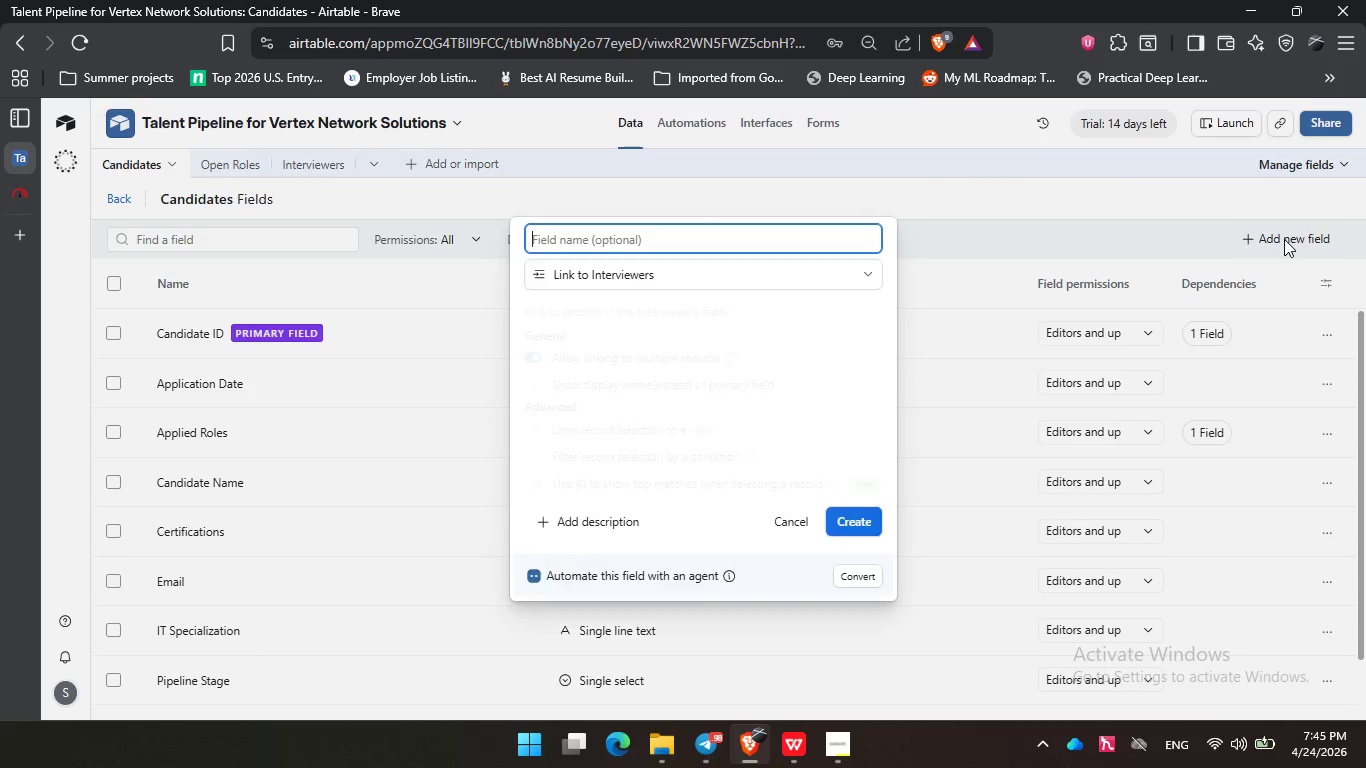 
key(Enter)
 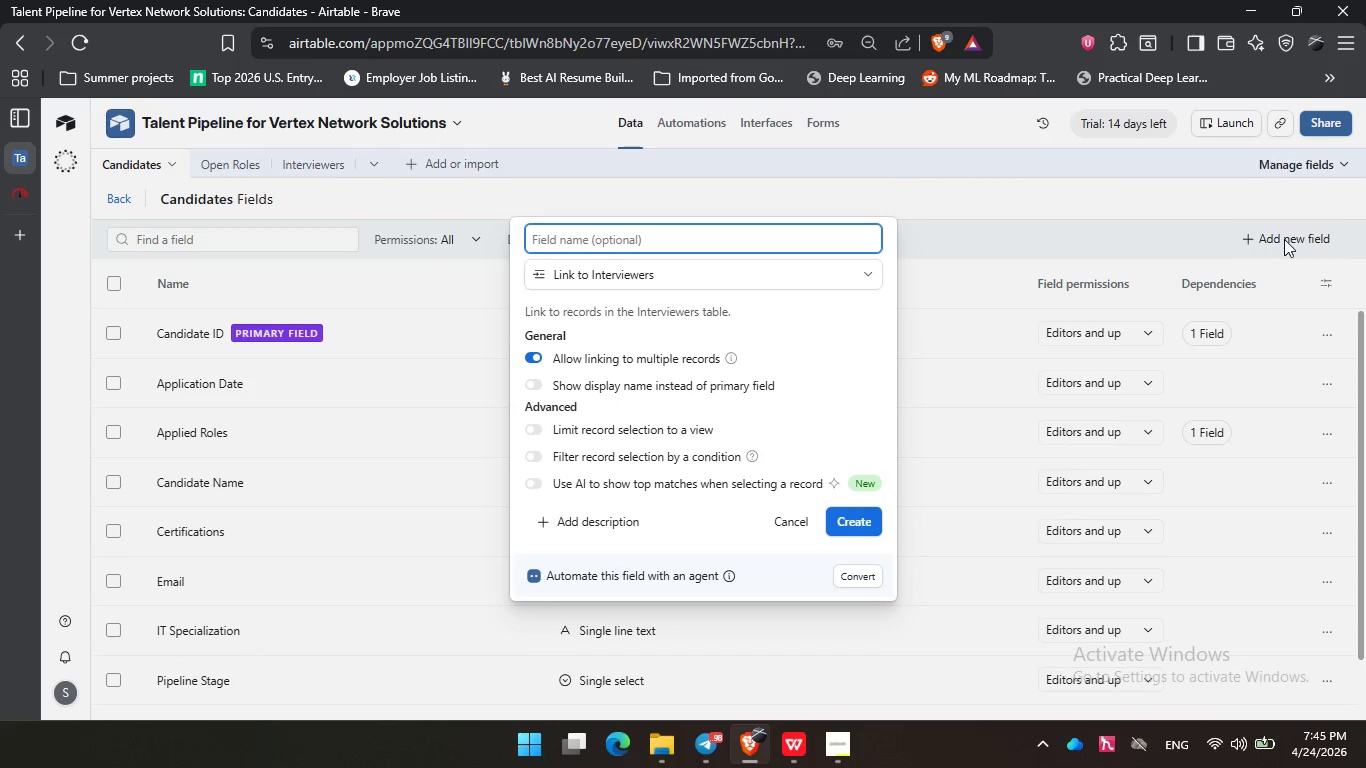 
key(Enter)
 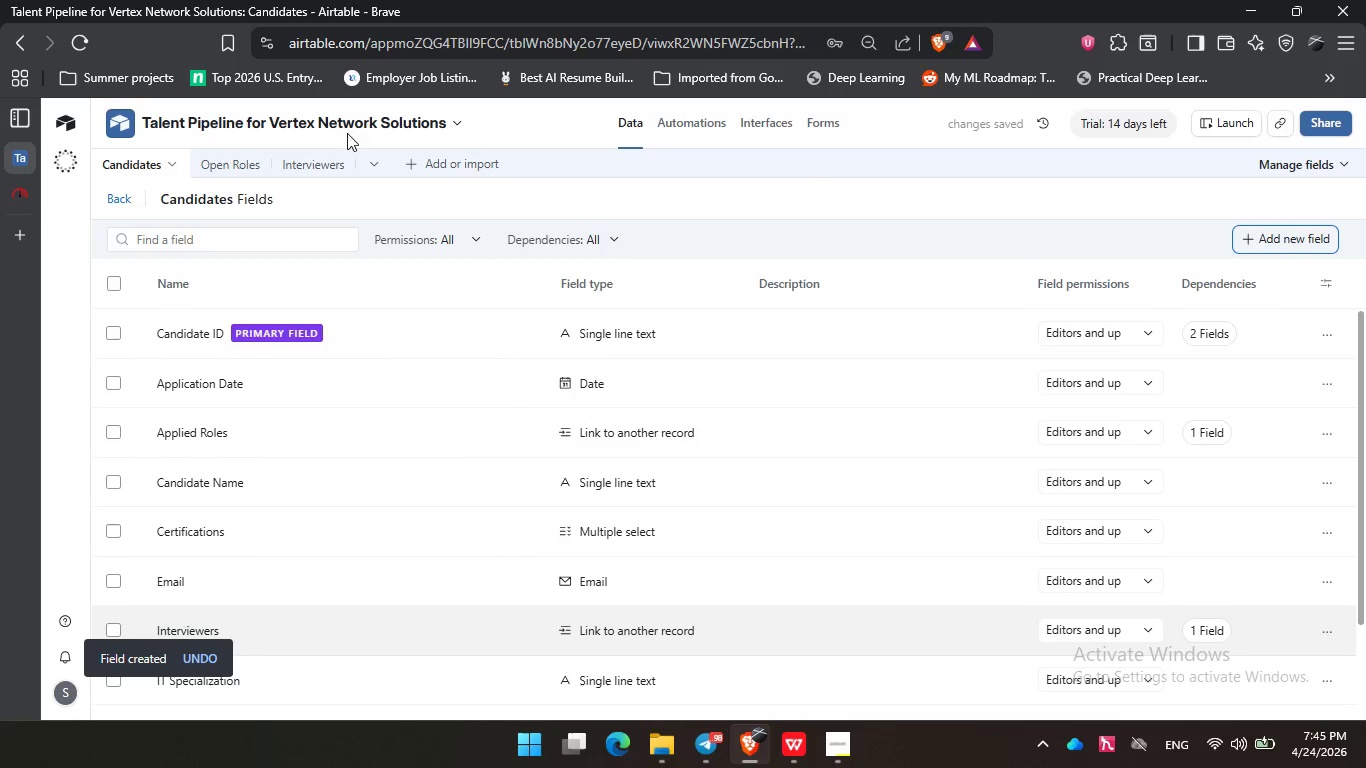 
left_click([318, 160])
 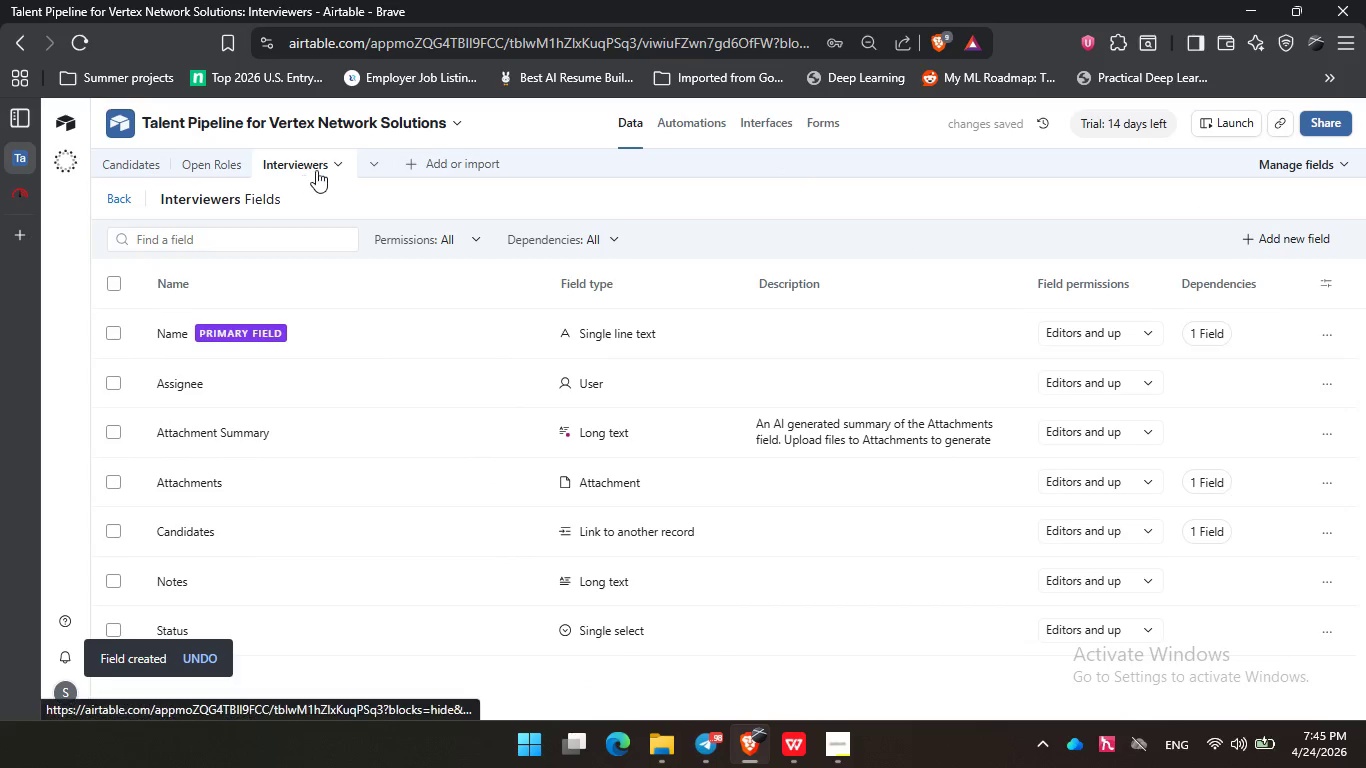 
double_click([324, 170])
 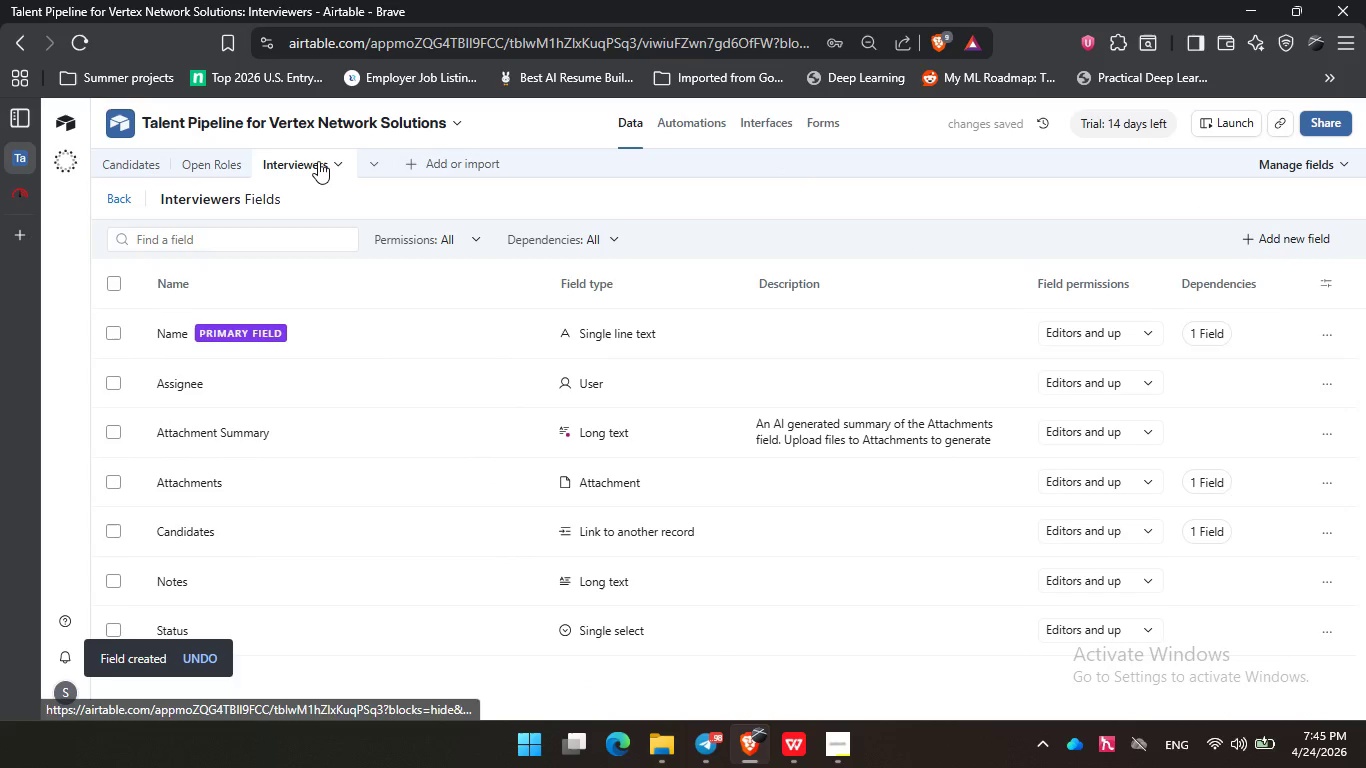 
double_click([318, 161])
 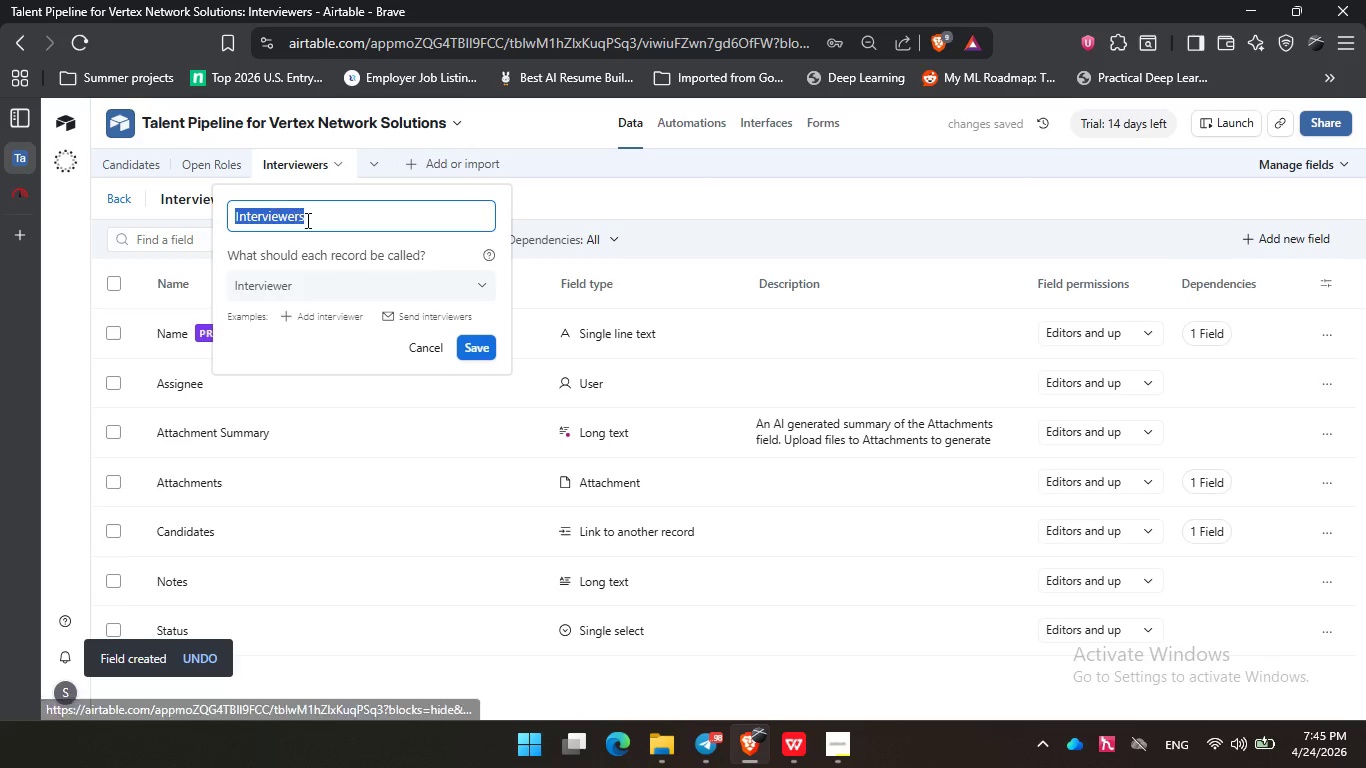 
left_click([309, 218])
 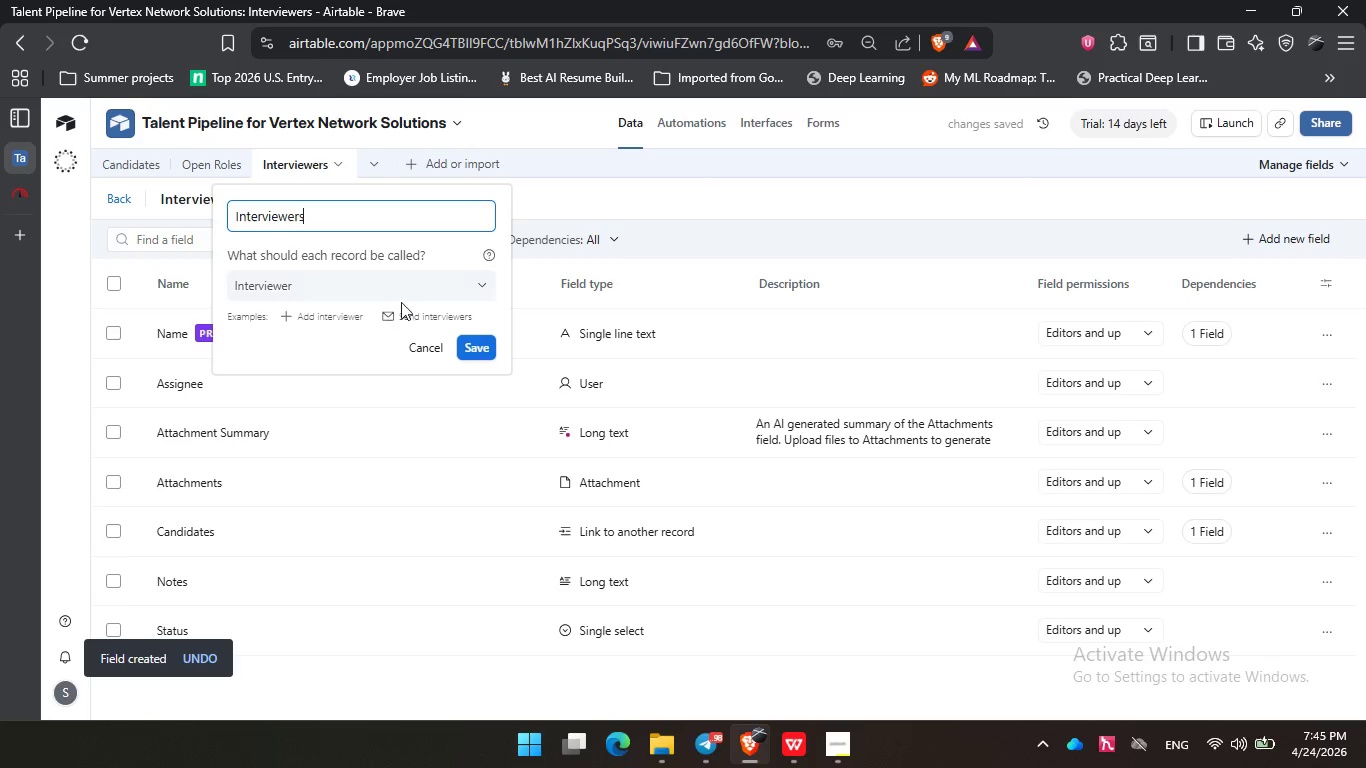 
key(Backspace)
 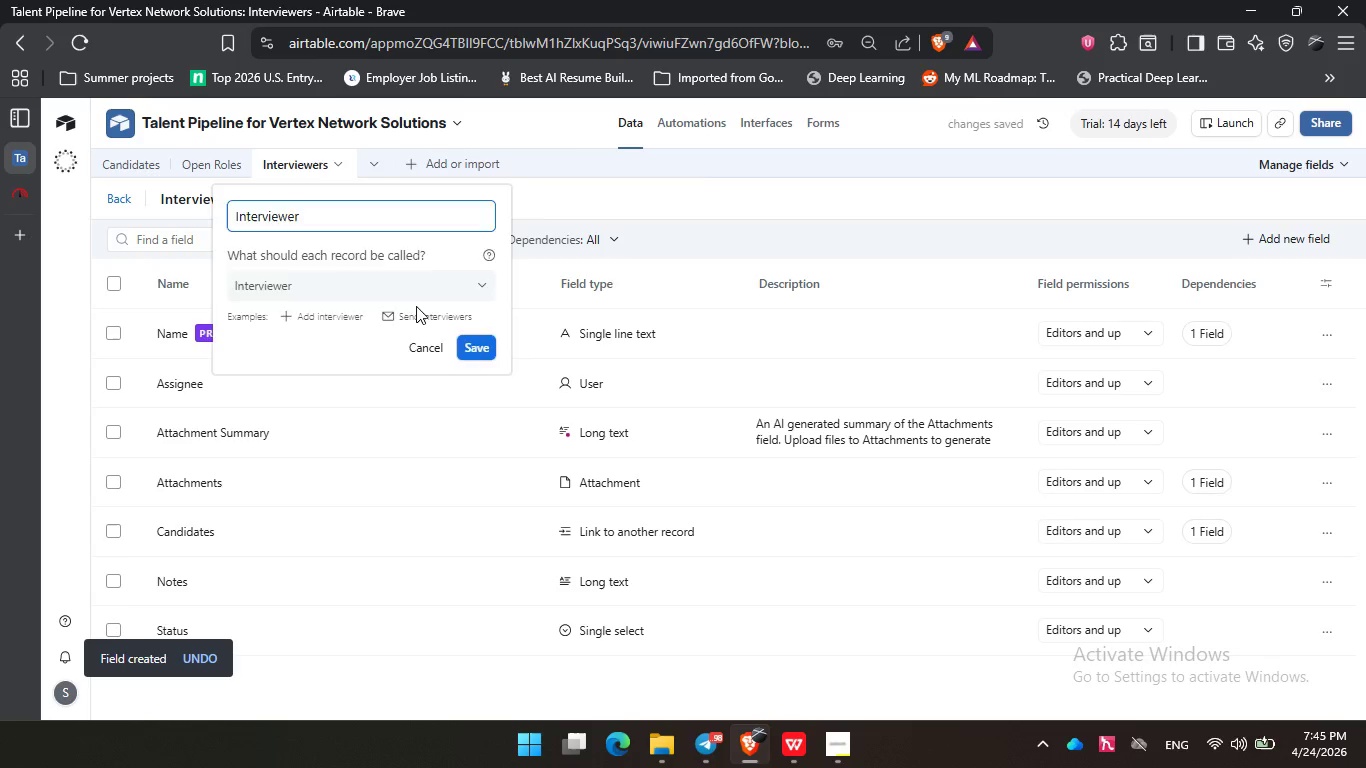 
key(Enter)
 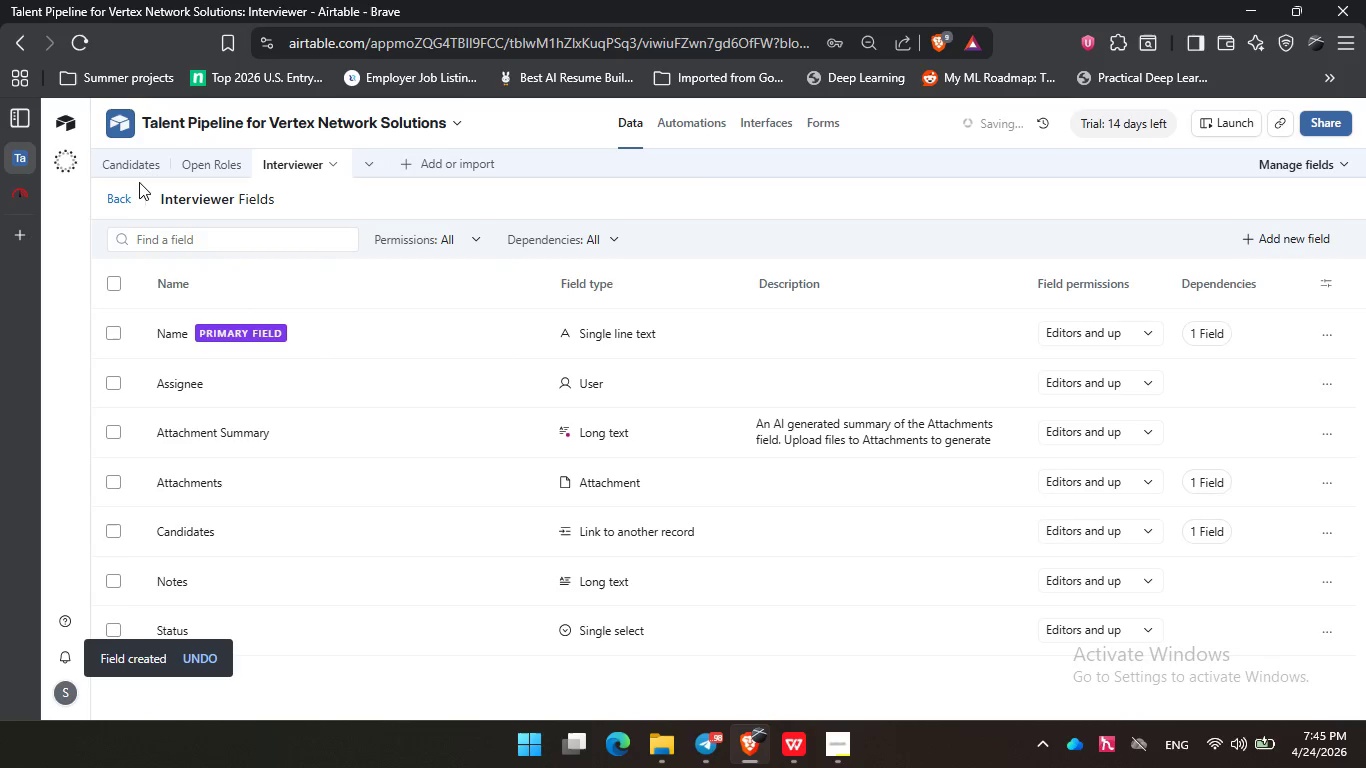 
left_click([133, 162])
 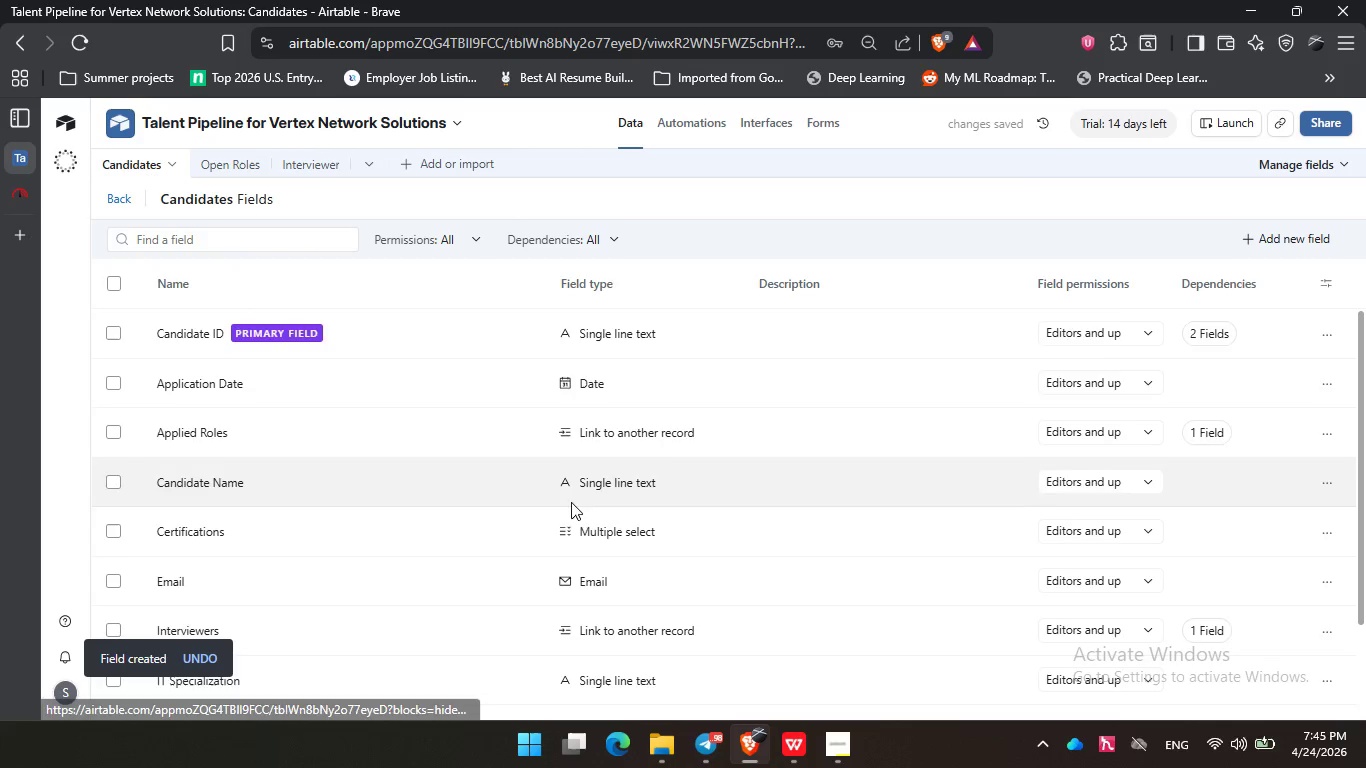 
scroll: coordinate [595, 494], scroll_direction: down, amount: 4.0
 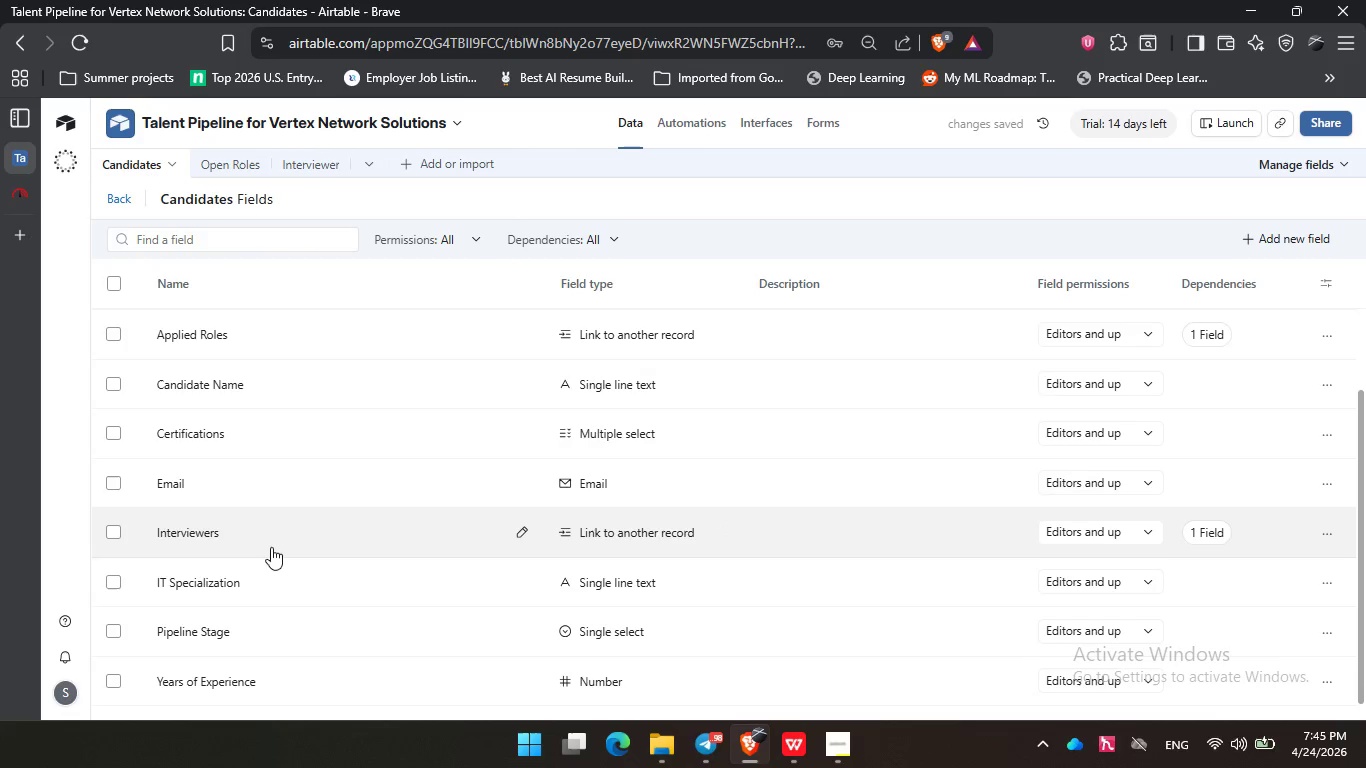 
double_click([224, 533])
 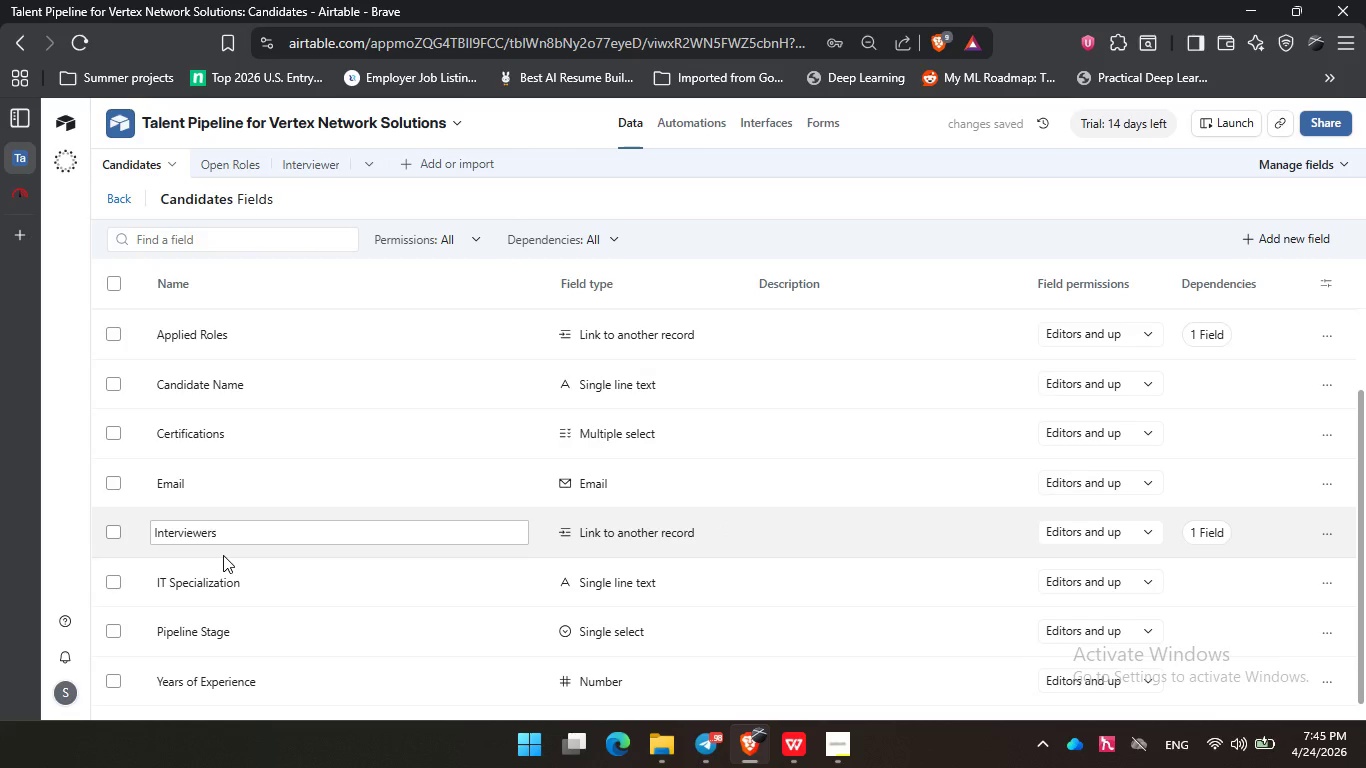 
key(Backspace)
 